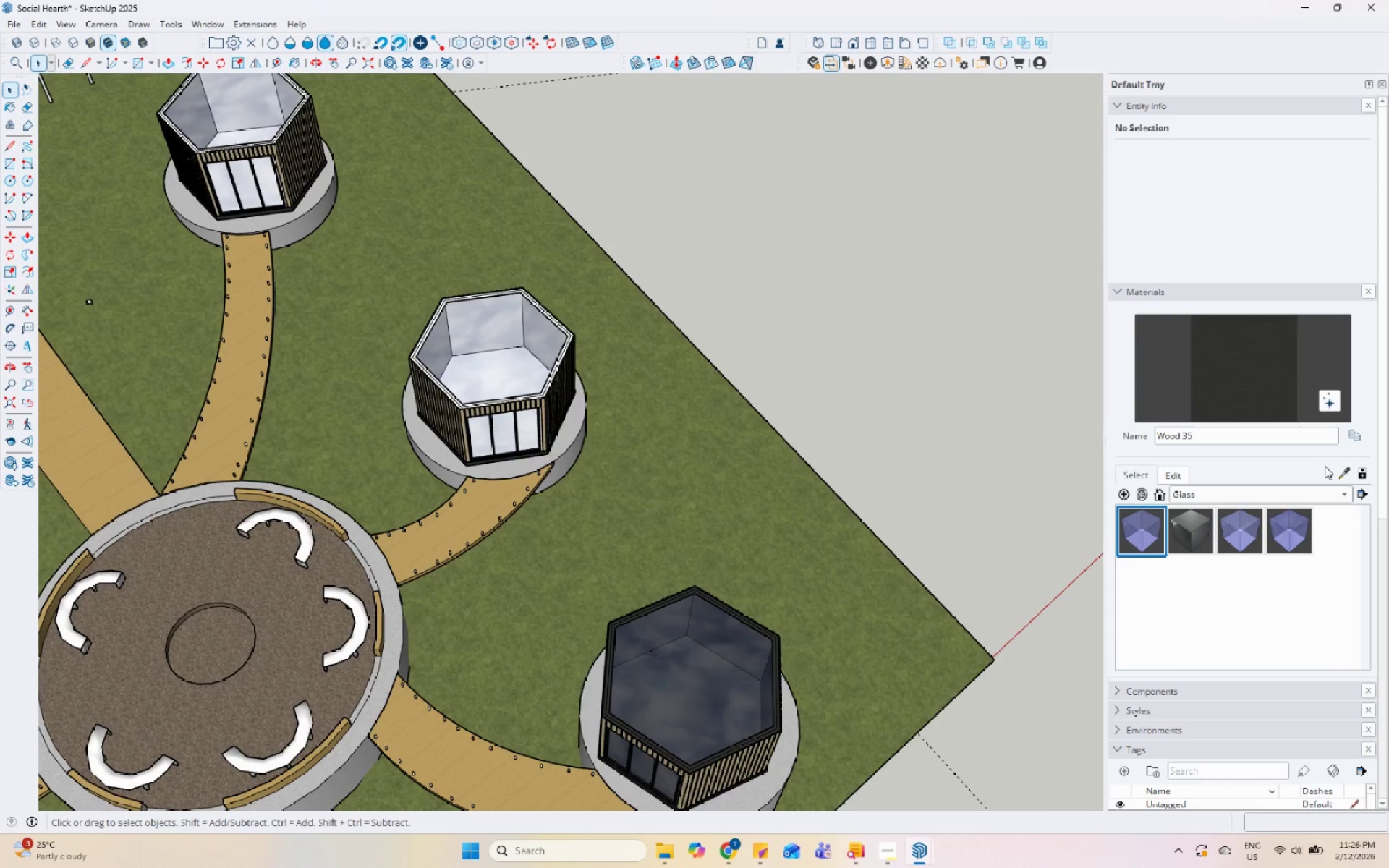 
left_click([1342, 471])
 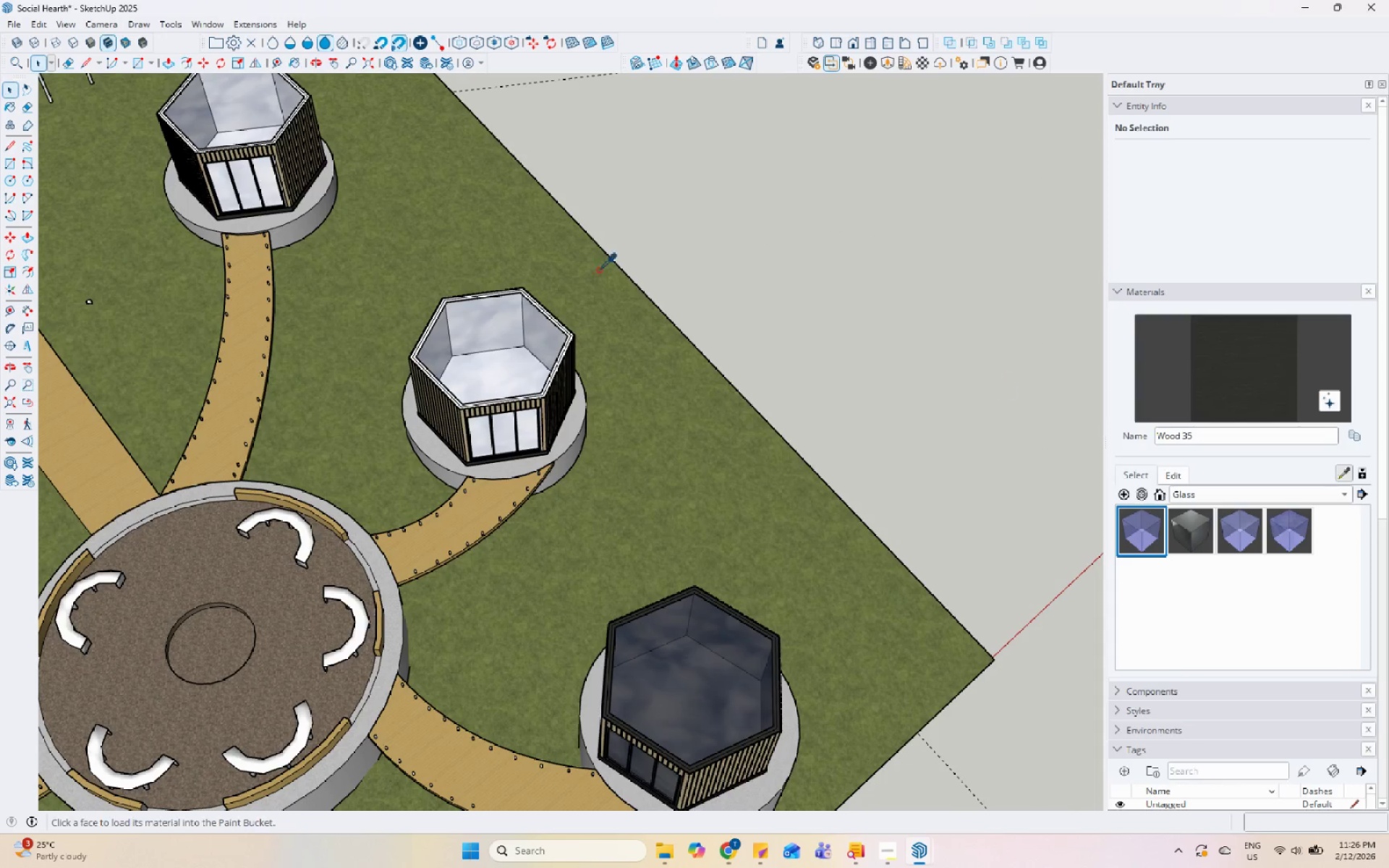 
left_click([530, 335])
 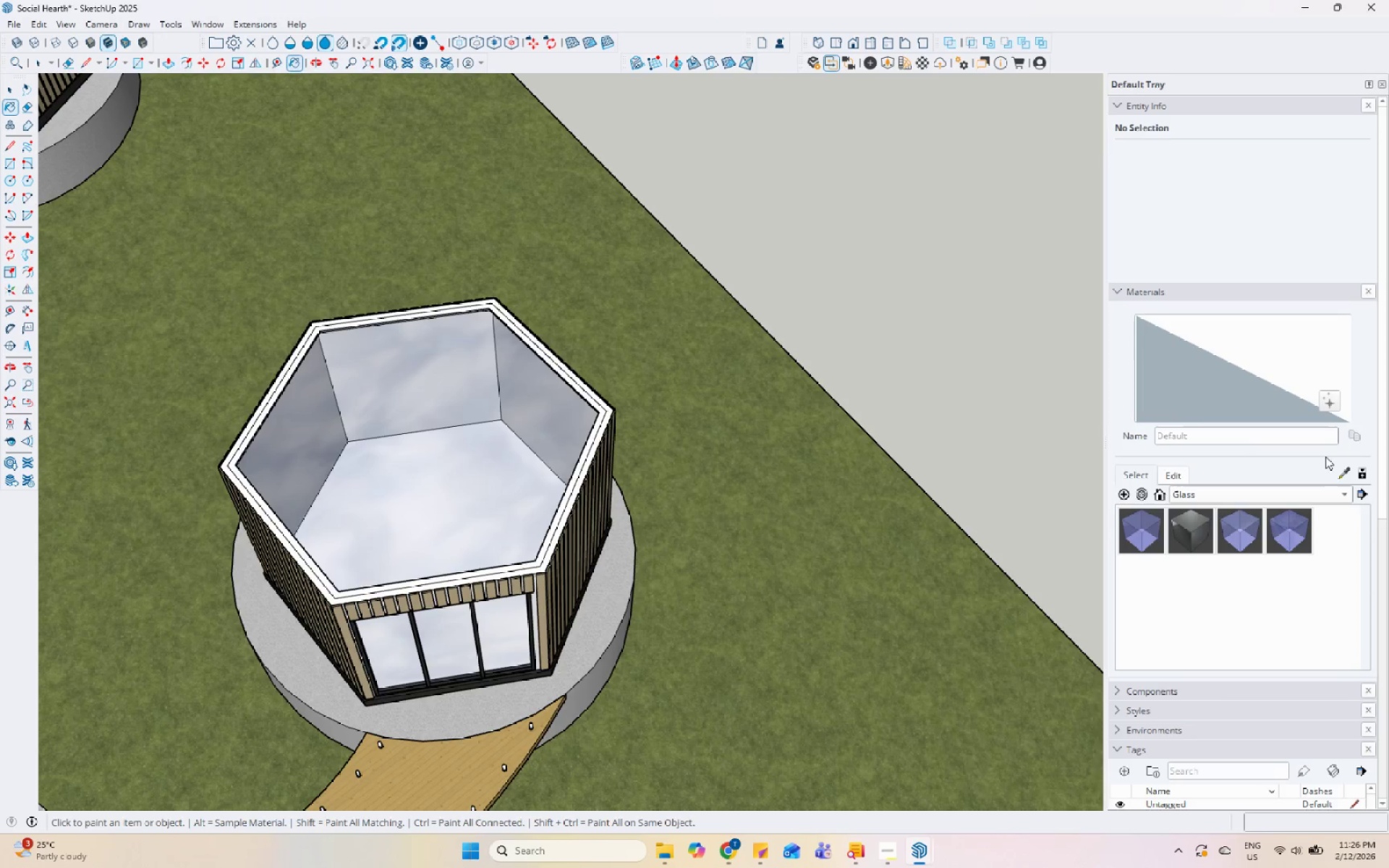 
scroll: coordinate [516, 351], scroll_direction: up, amount: 7.0
 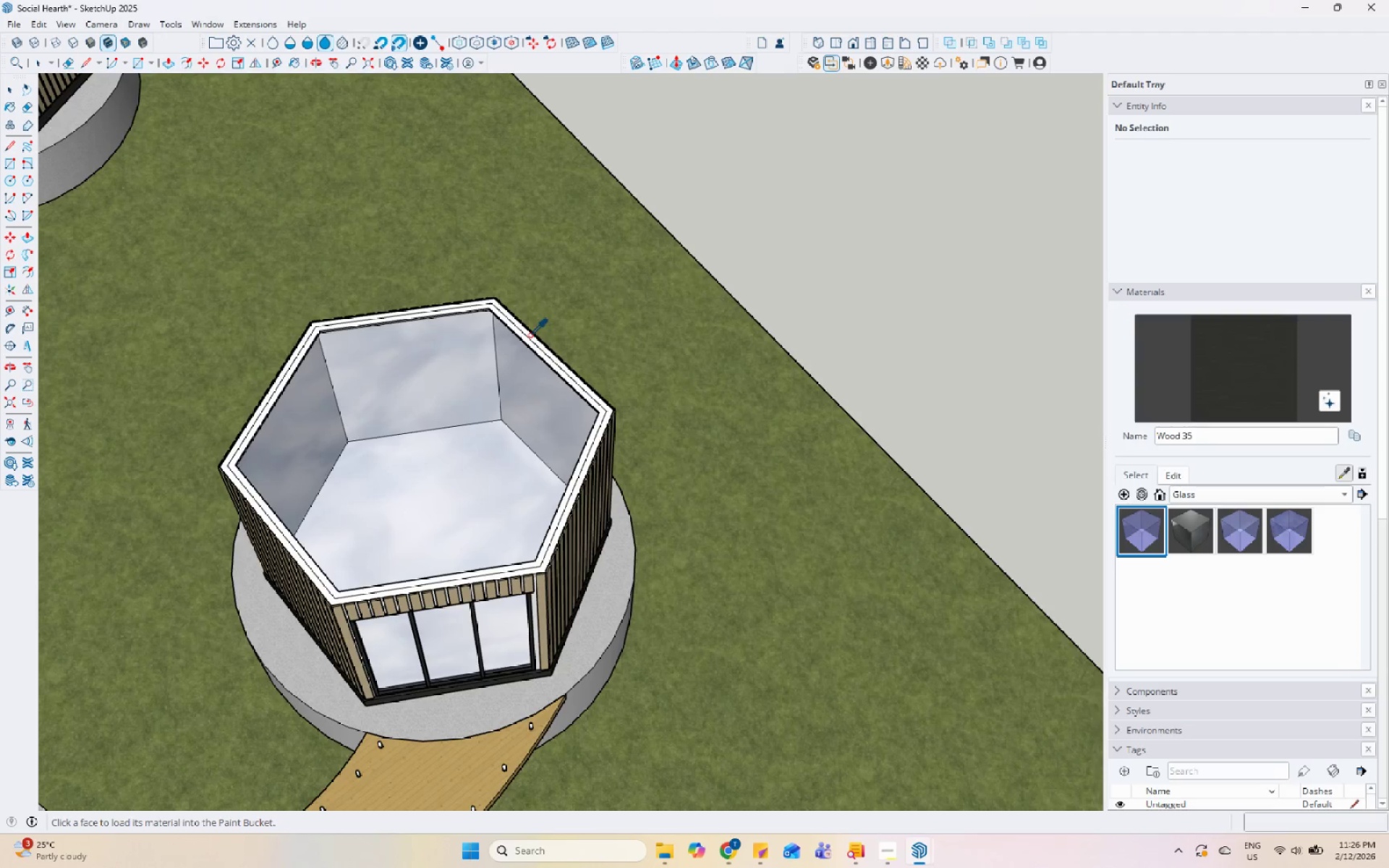 
left_click_drag(start_coordinate=[1342, 470], to_coordinate=[1335, 469])
 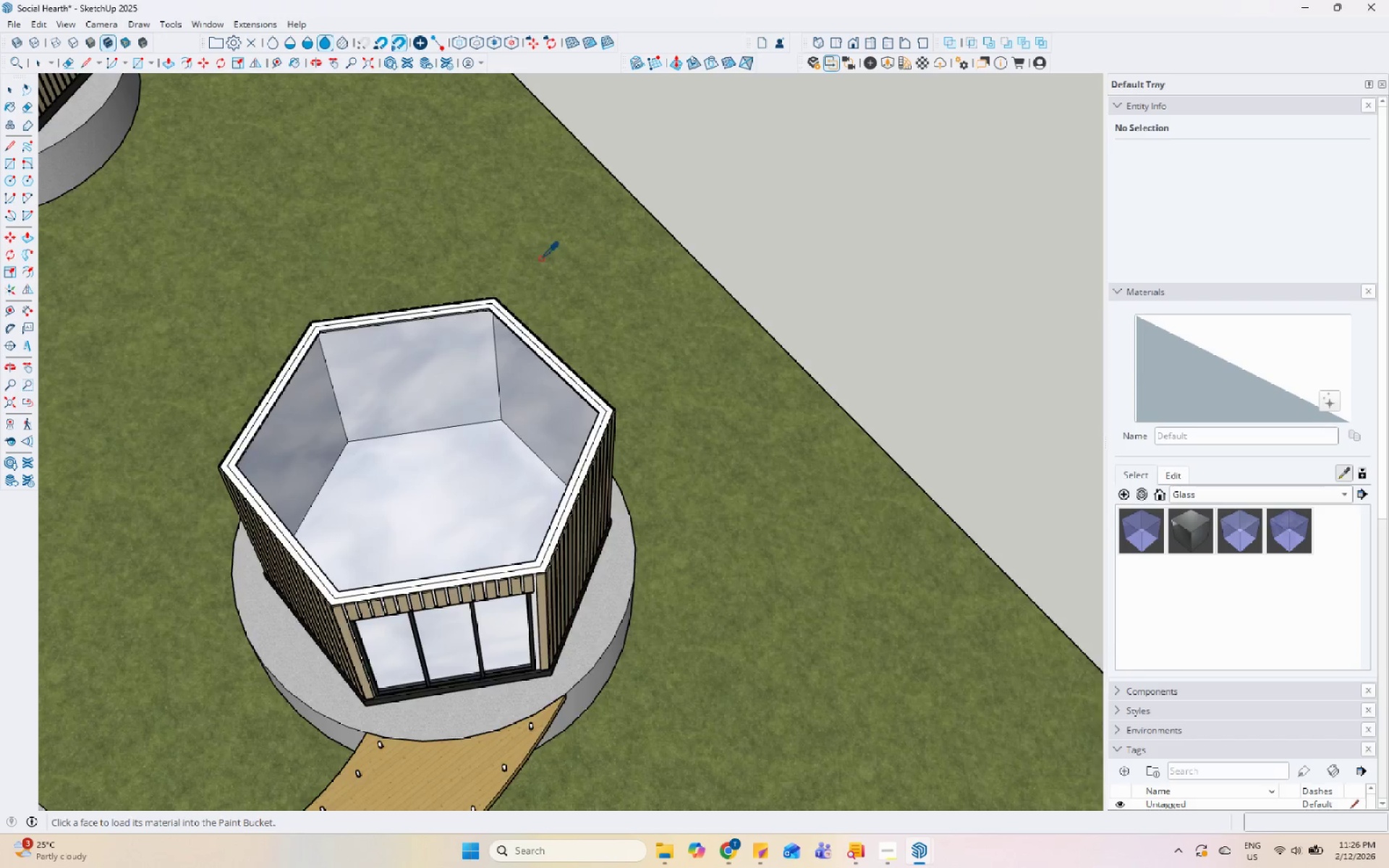 
scroll: coordinate [674, 588], scroll_direction: none, amount: 0.0
 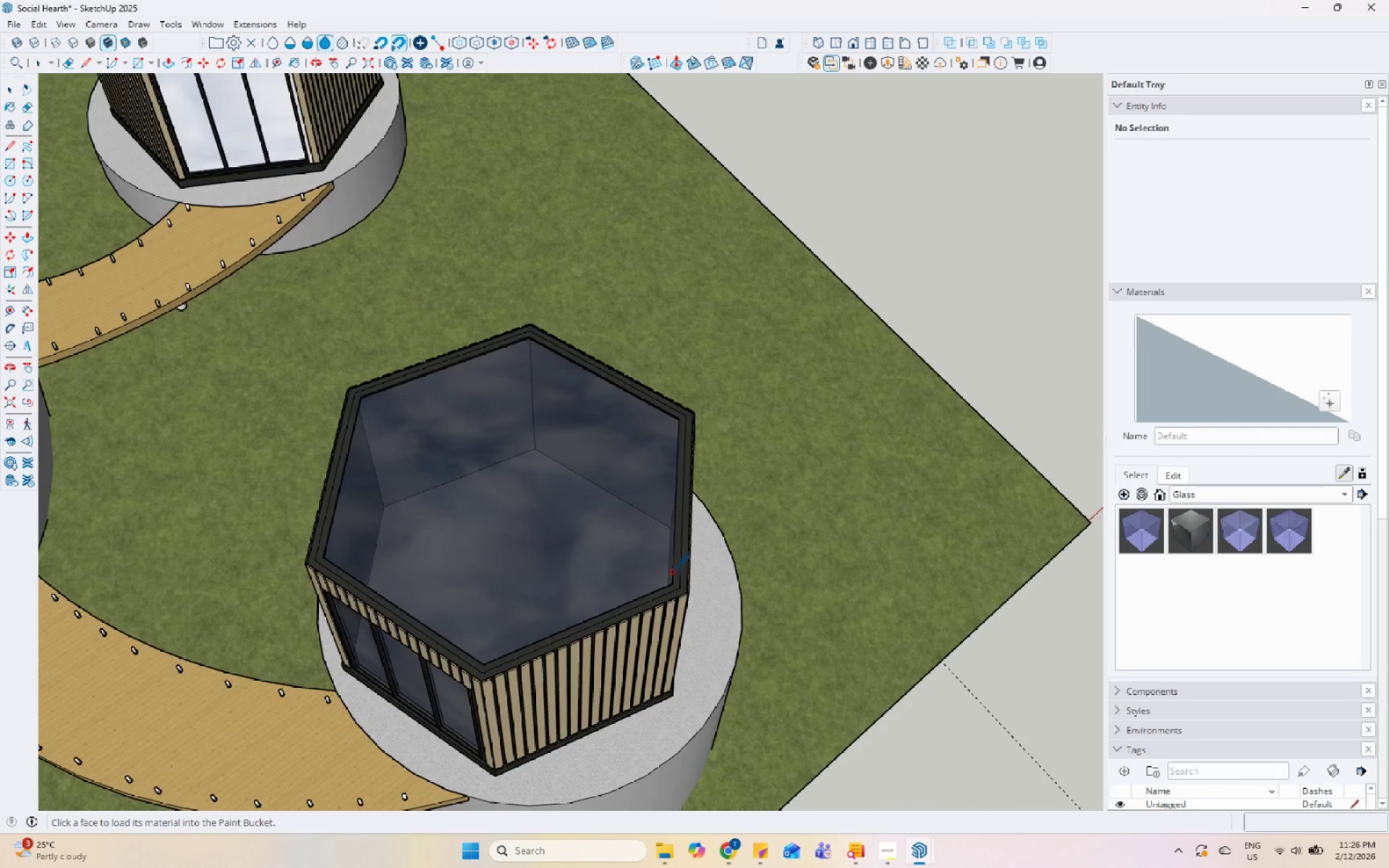 
left_click([676, 570])
 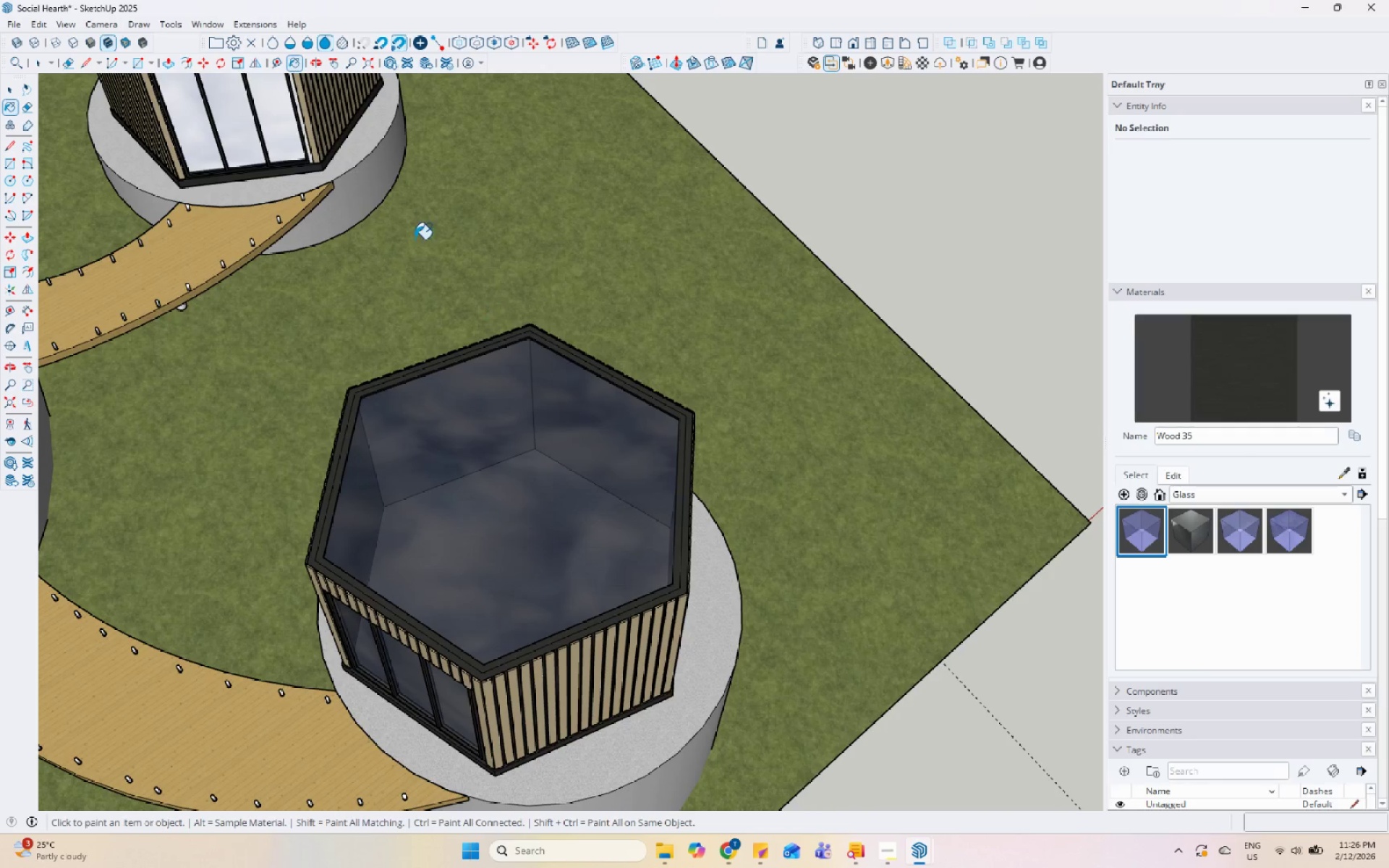 
scroll: coordinate [385, 186], scroll_direction: down, amount: 1.0
 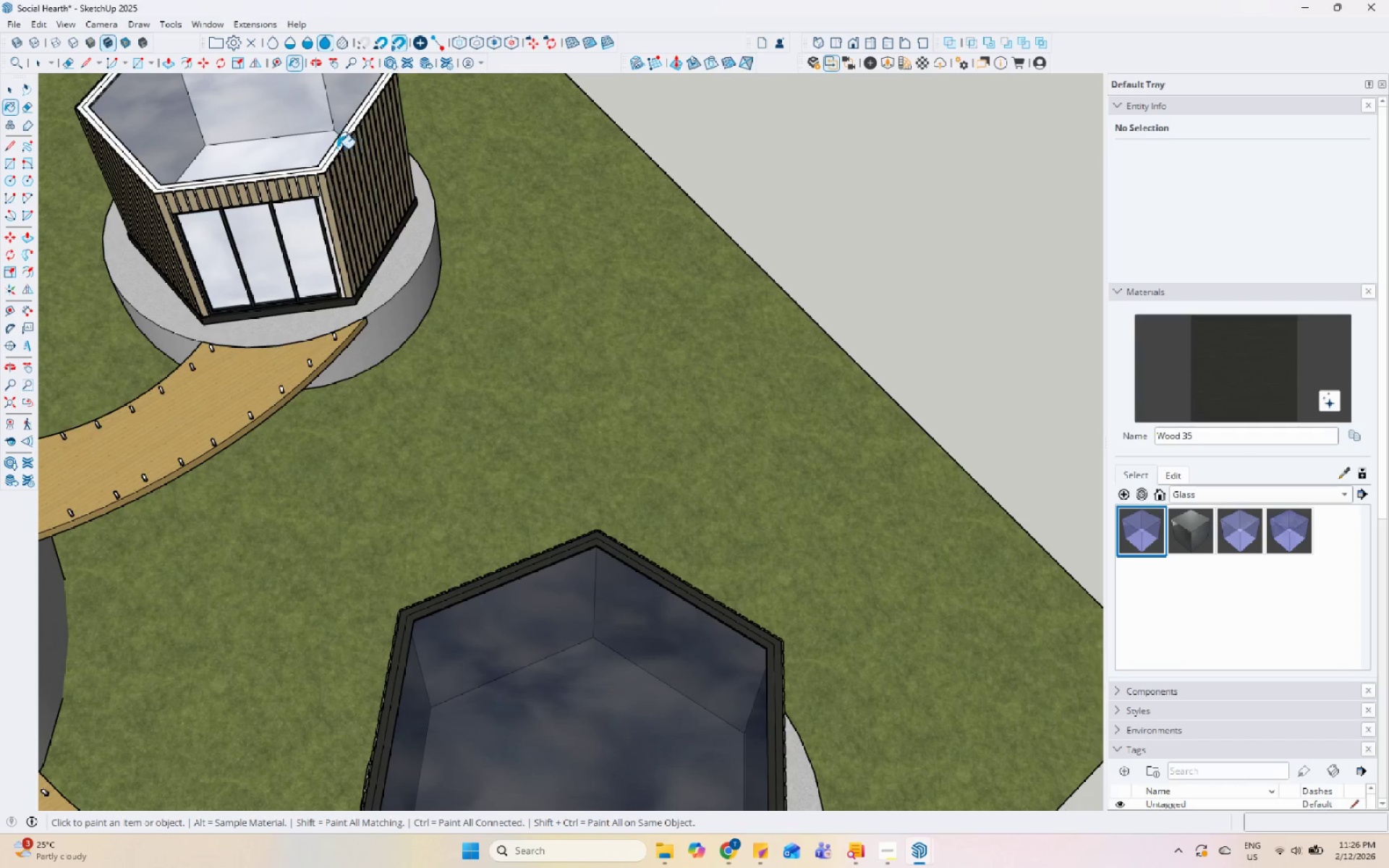 
left_click([334, 147])
 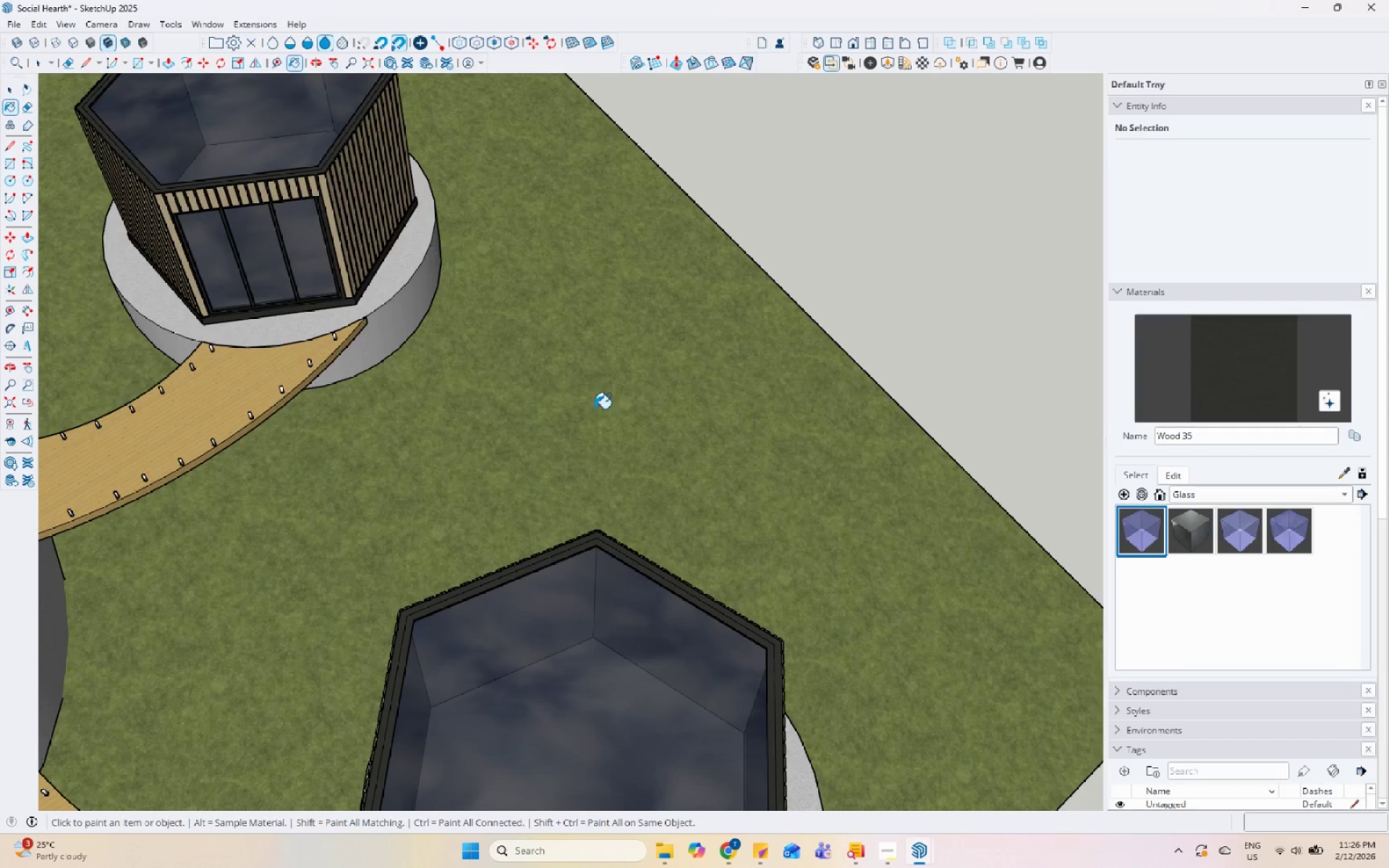 
left_click([412, 202])
 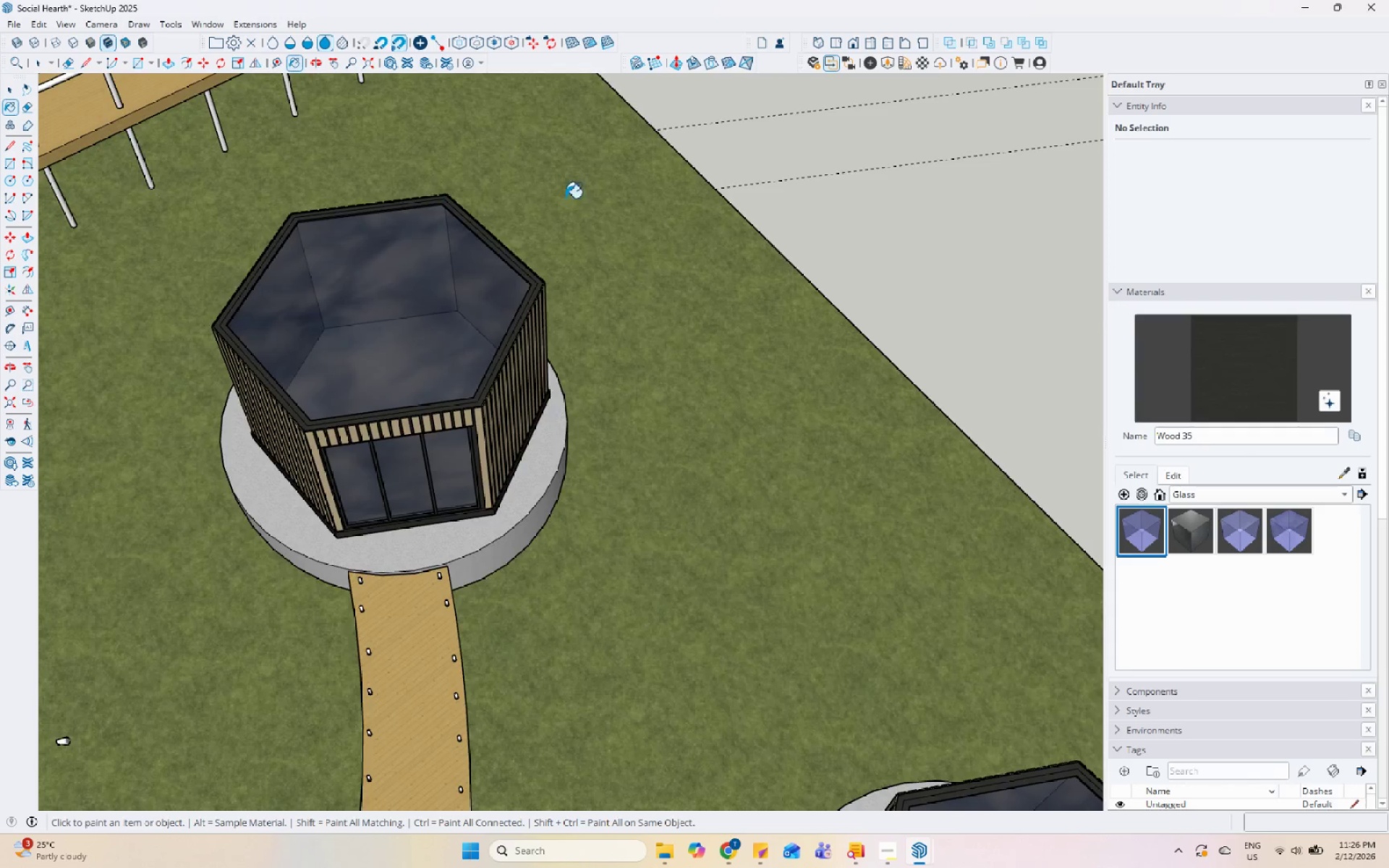 
scroll: coordinate [456, 461], scroll_direction: down, amount: 5.0
 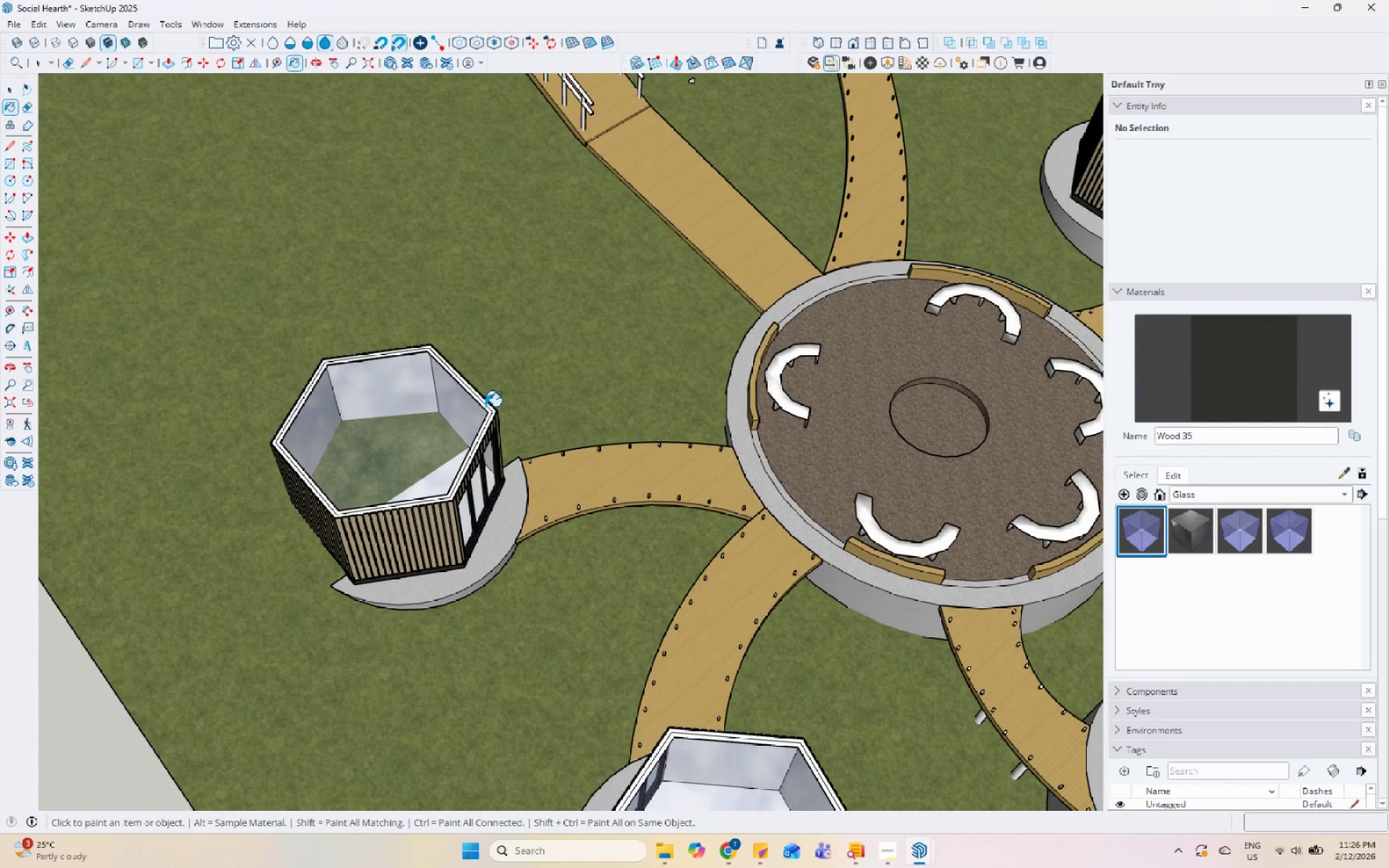 
left_click([485, 407])
 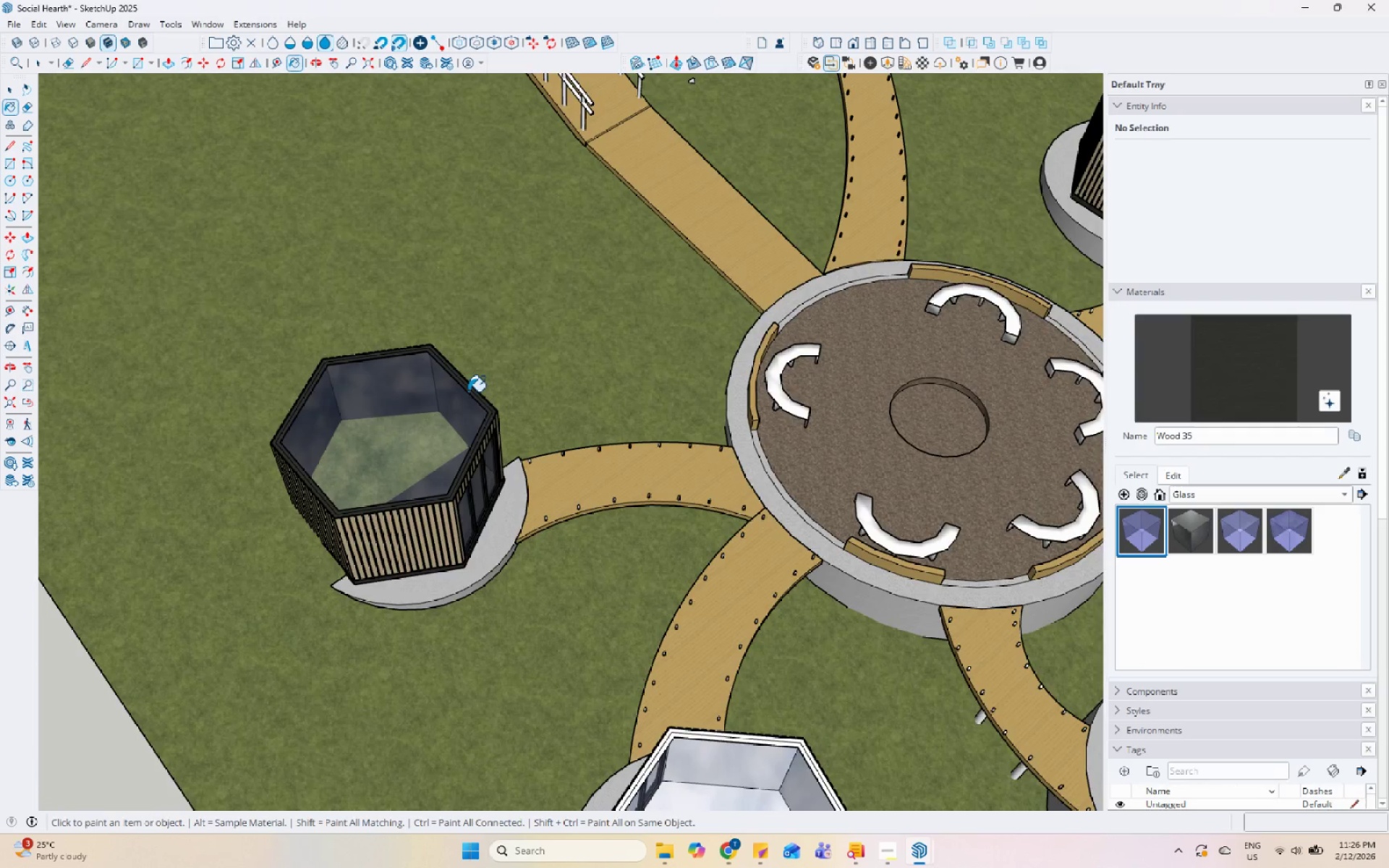 
scroll: coordinate [471, 460], scroll_direction: down, amount: 2.0
 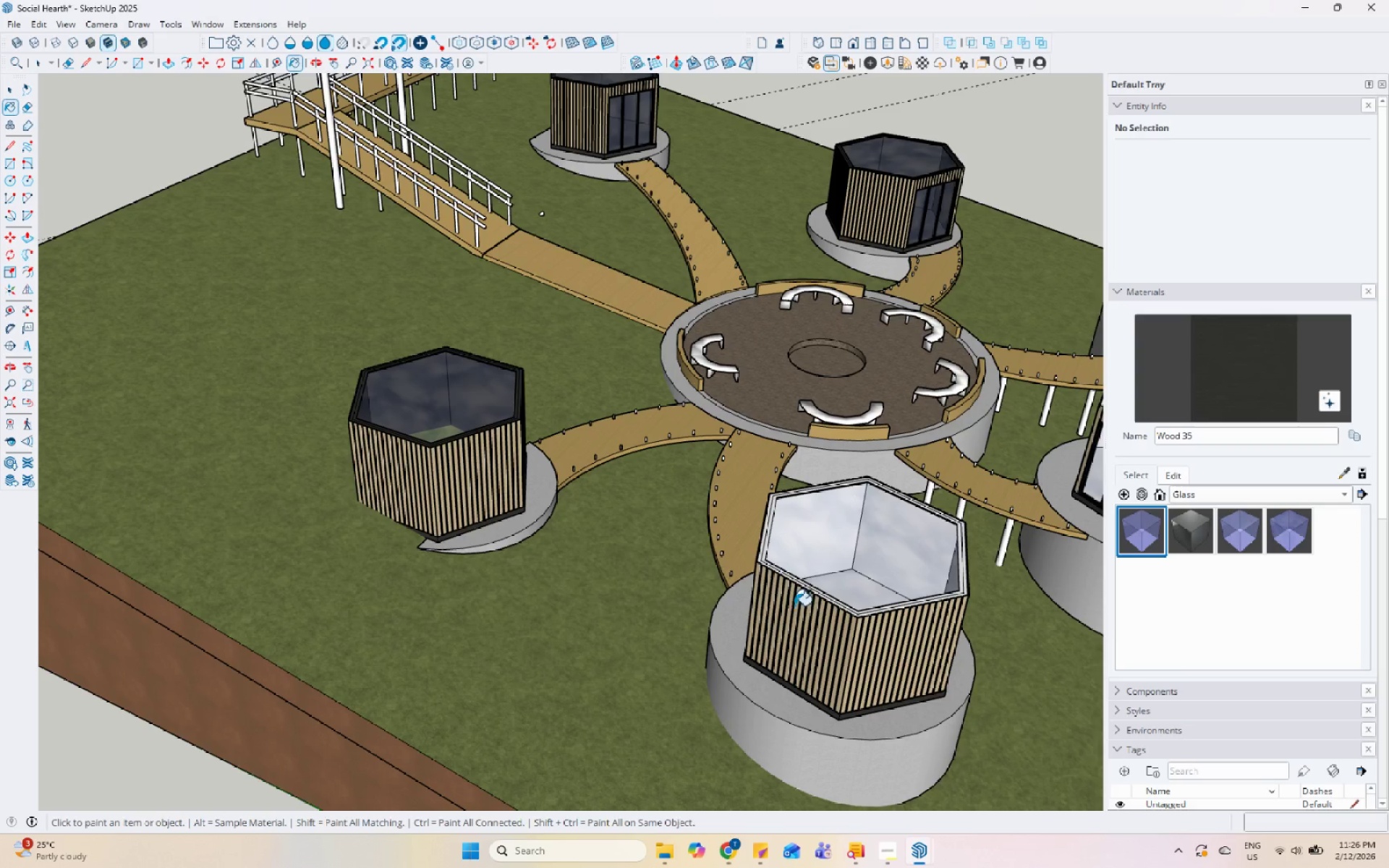 
left_click([813, 590])
 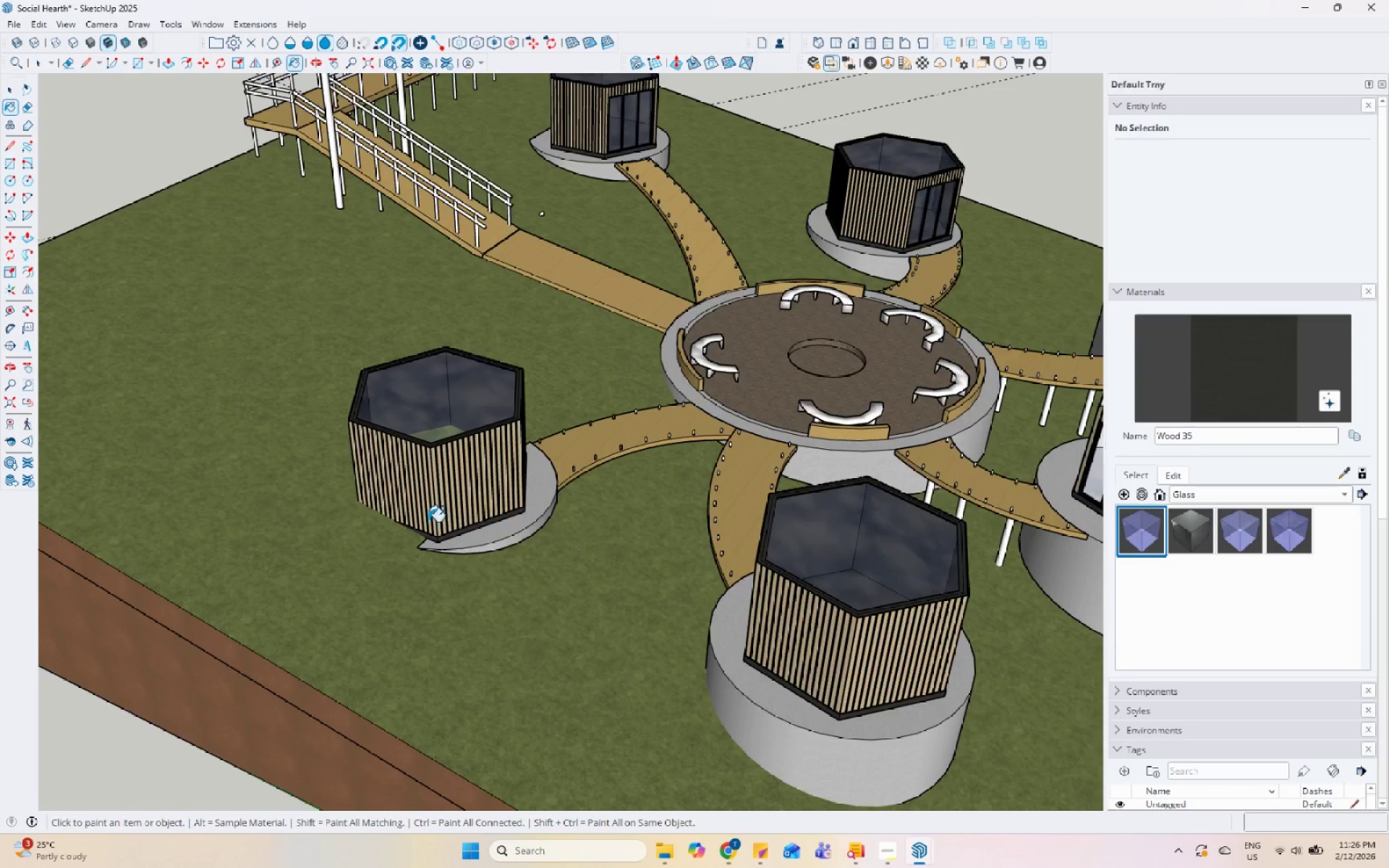 
left_click([769, 459])
 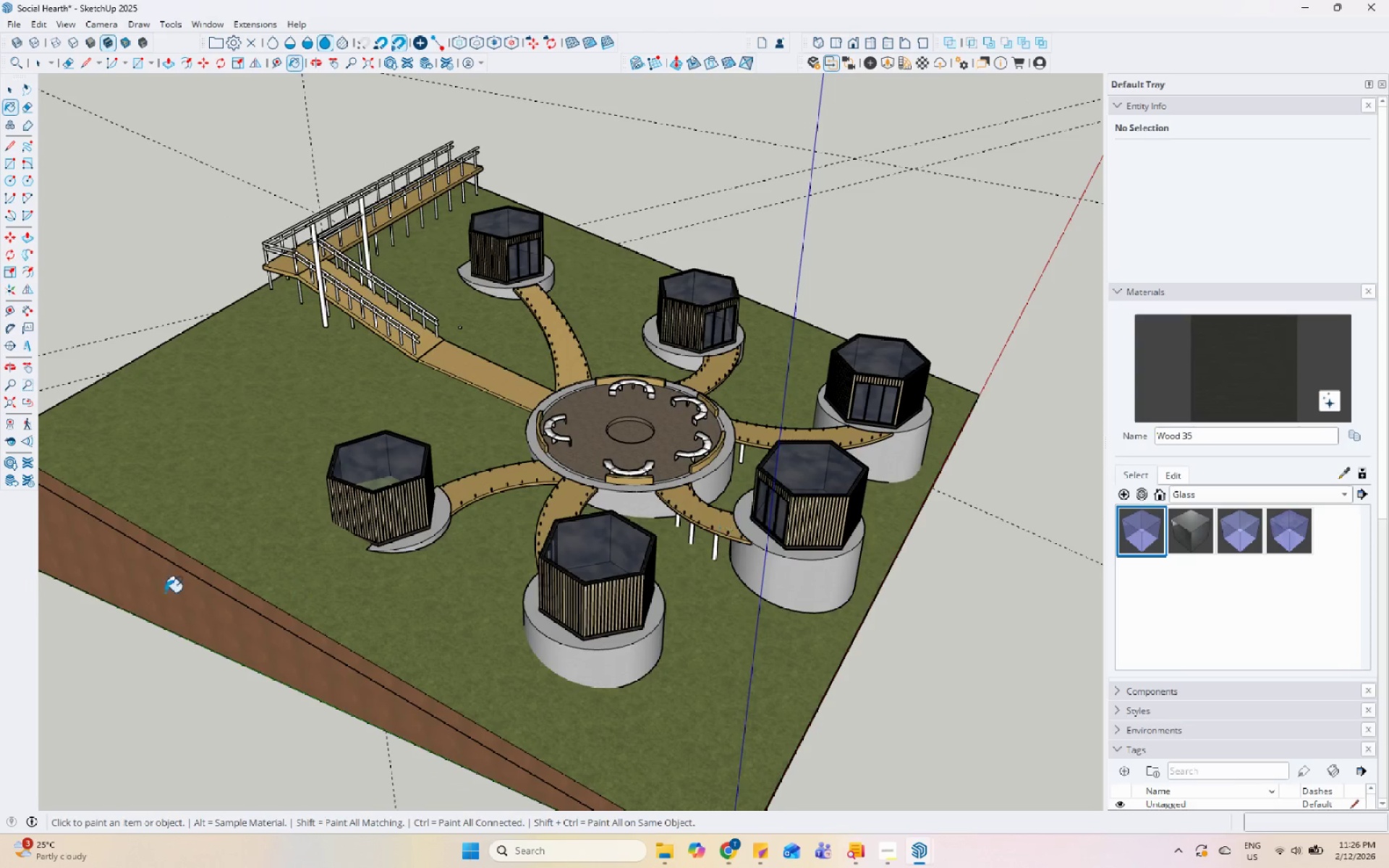 
key(Space)
 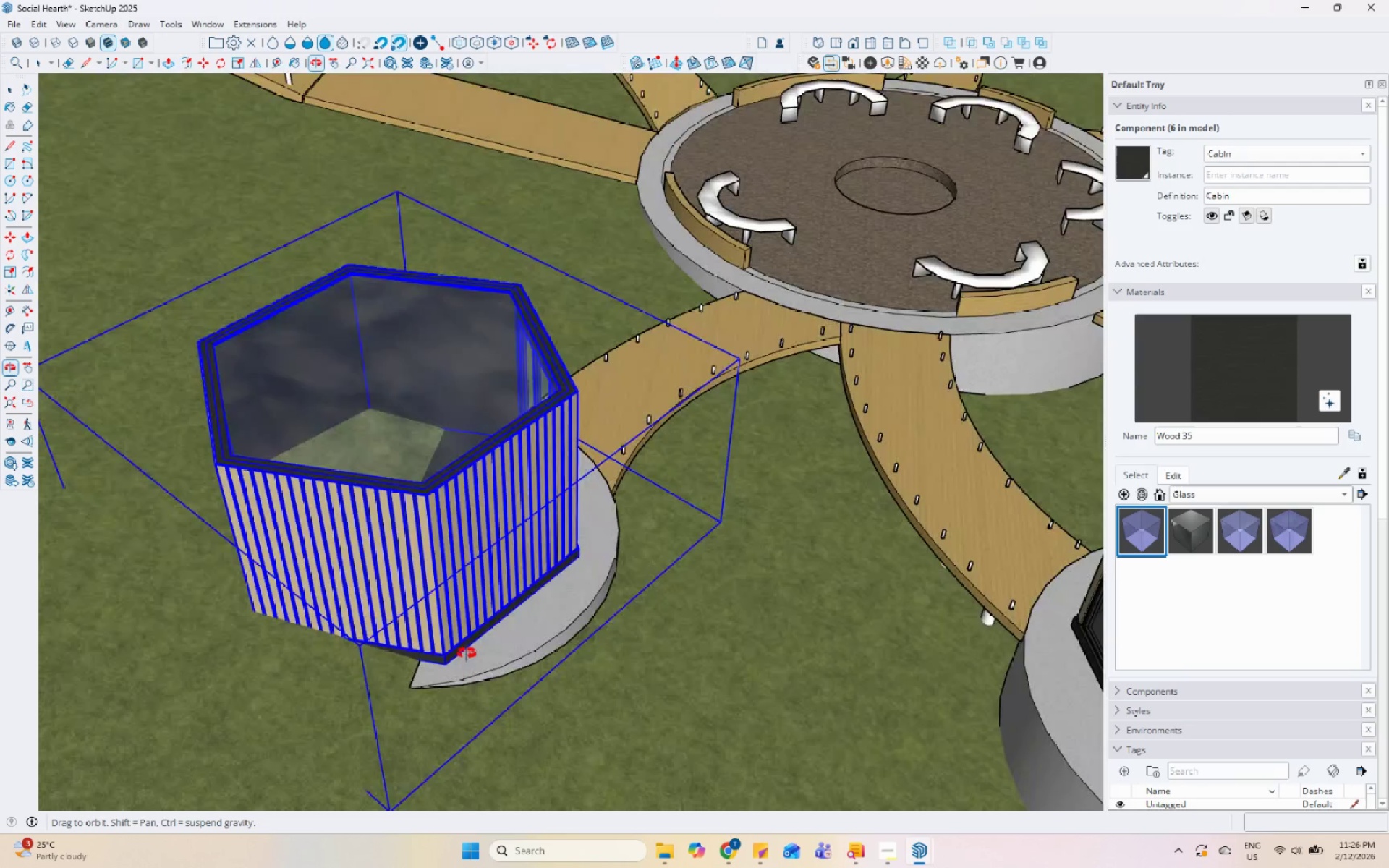 
scroll: coordinate [560, 514], scroll_direction: up, amount: 5.0
 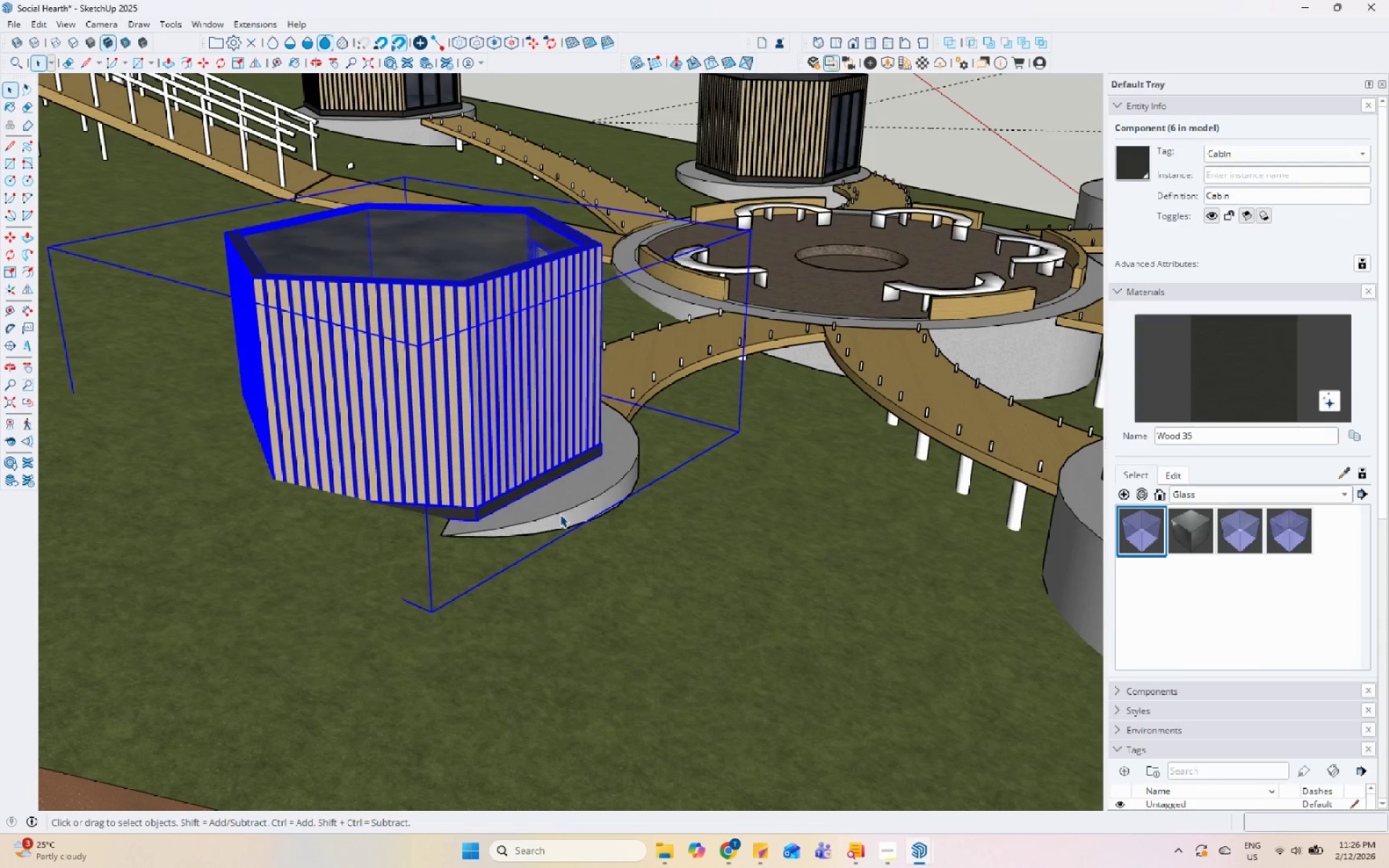 
double_click([266, 628])
 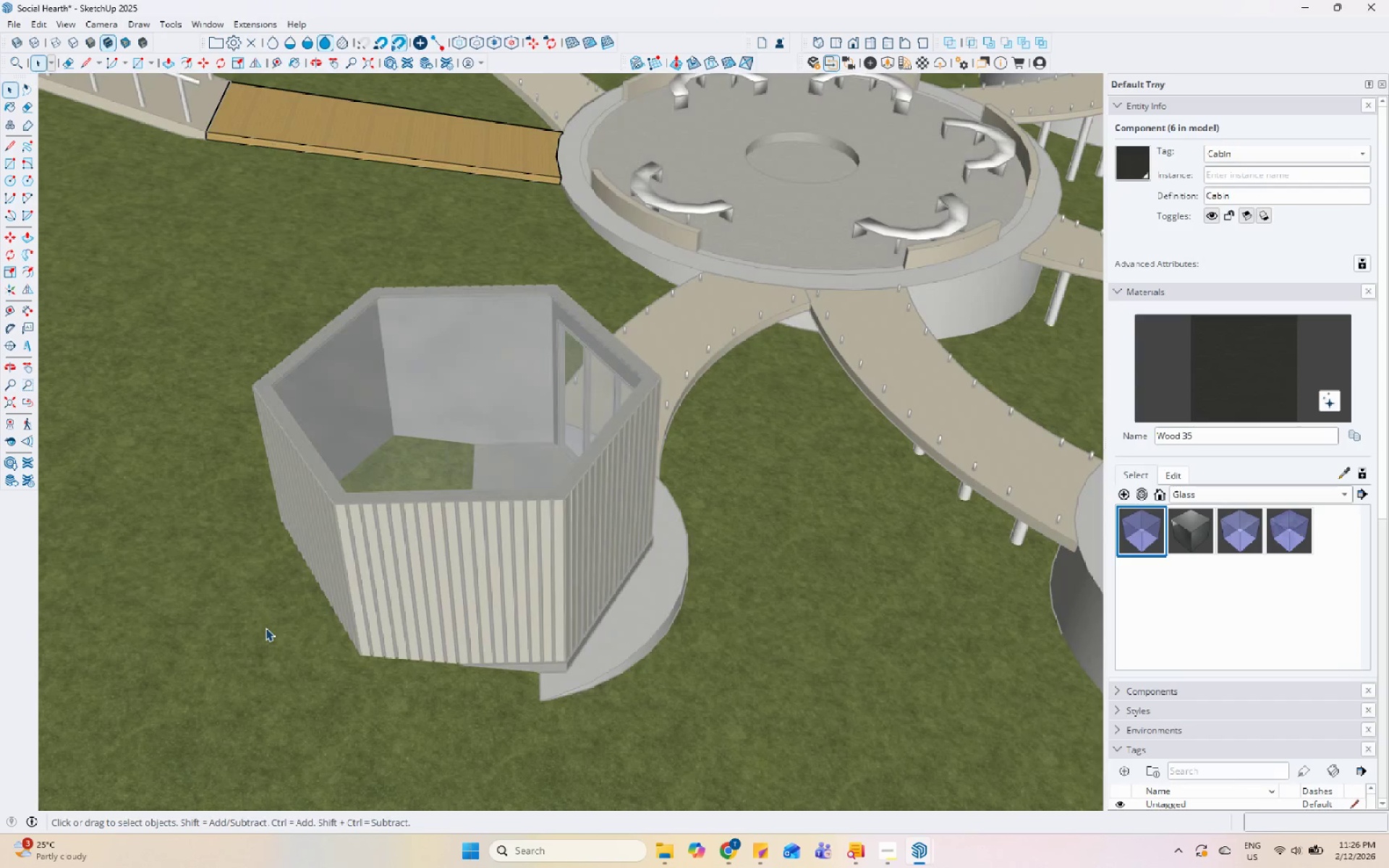 
triple_click([266, 628])
 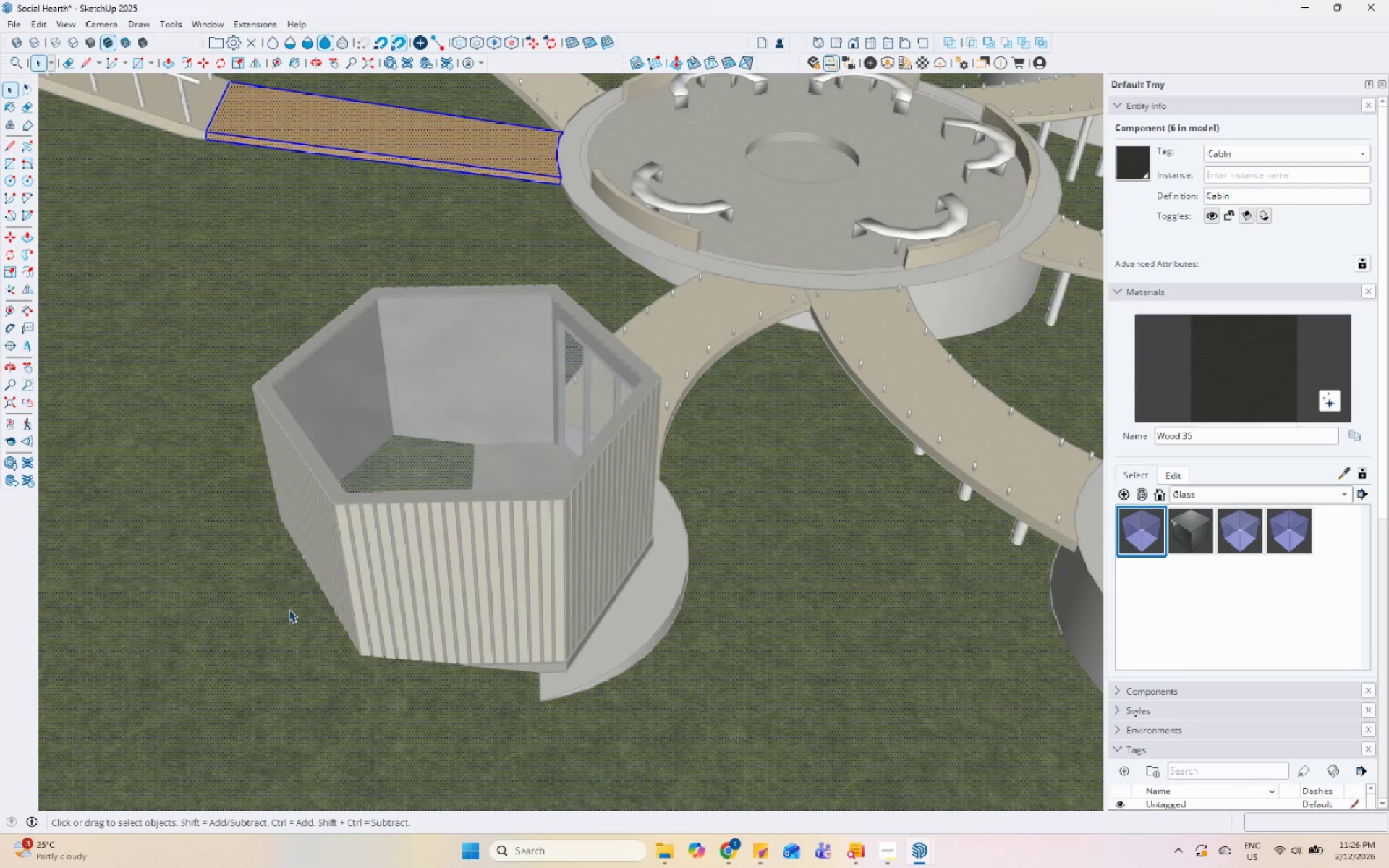 
scroll: coordinate [567, 429], scroll_direction: down, amount: 7.0
 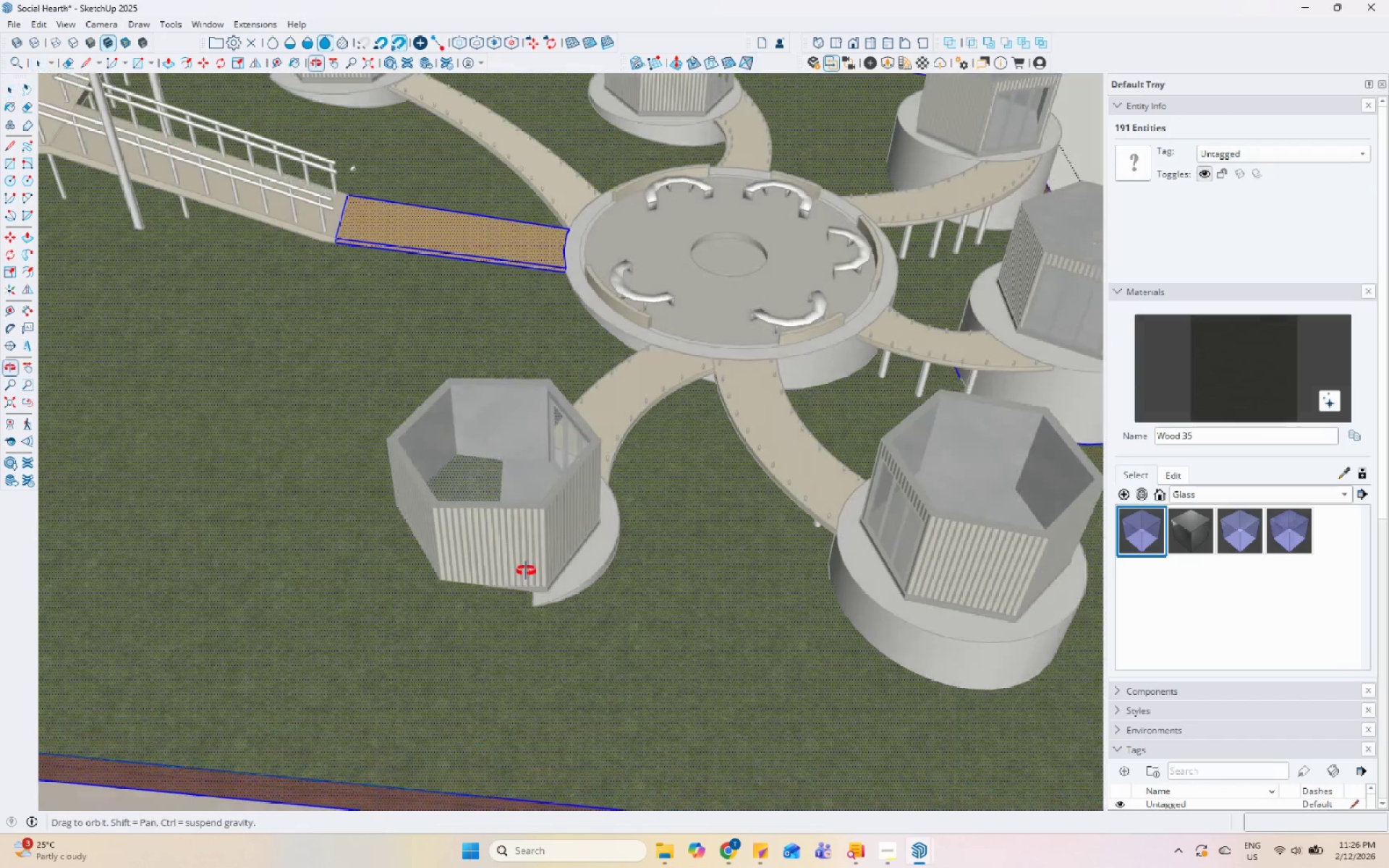 
scroll: coordinate [526, 571], scroll_direction: up, amount: 5.0
 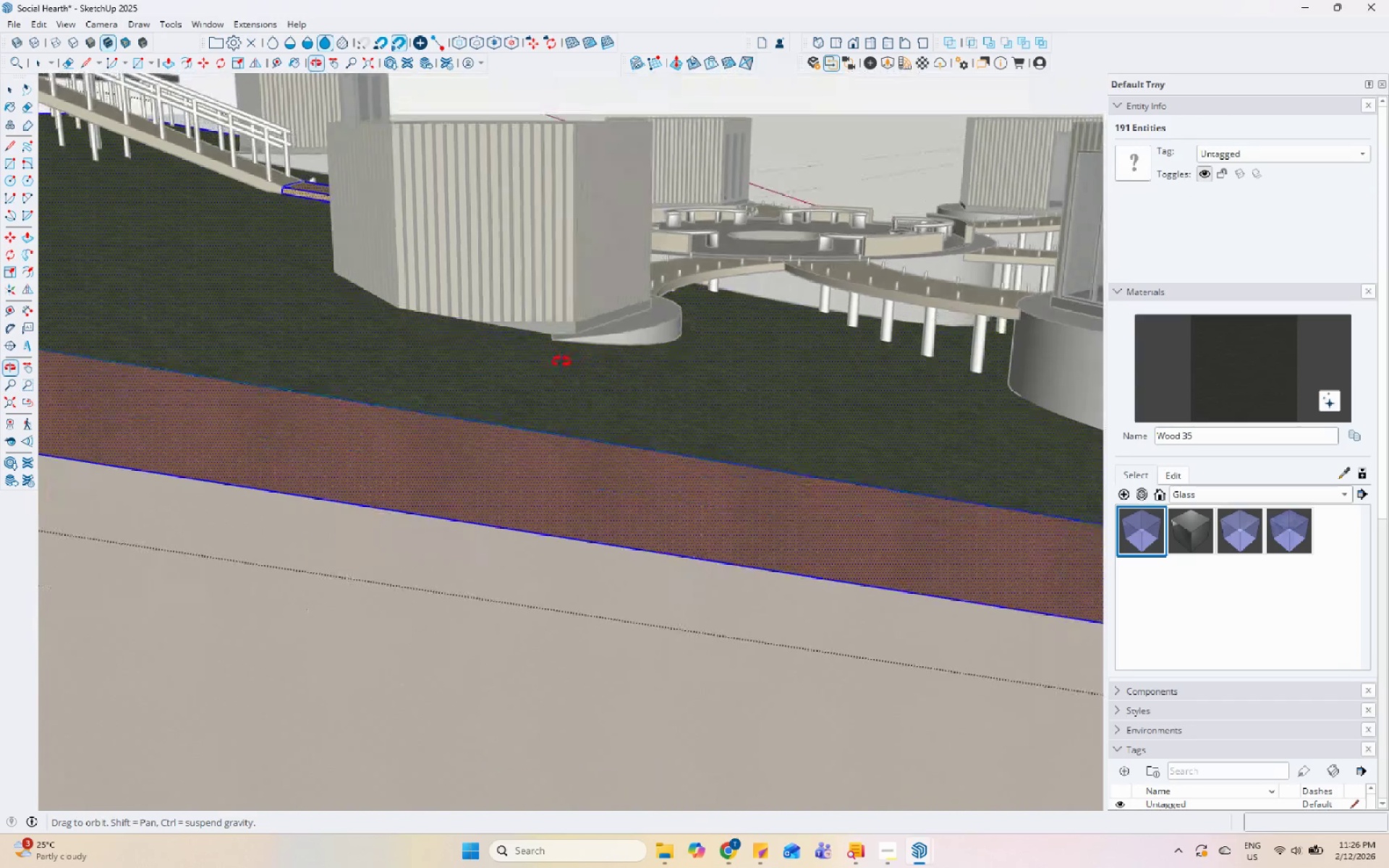 
key(Escape)
 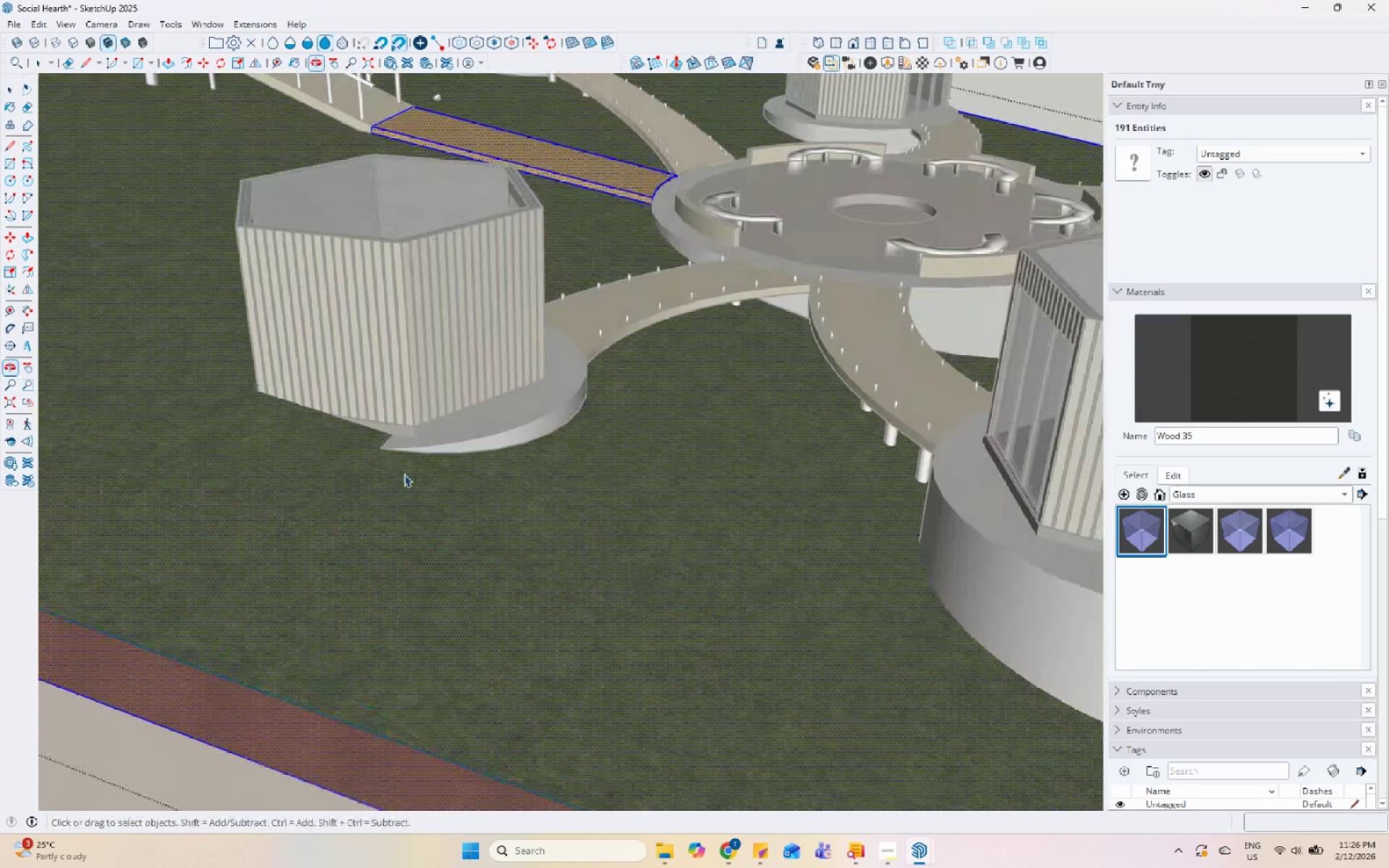 
key(Escape)
 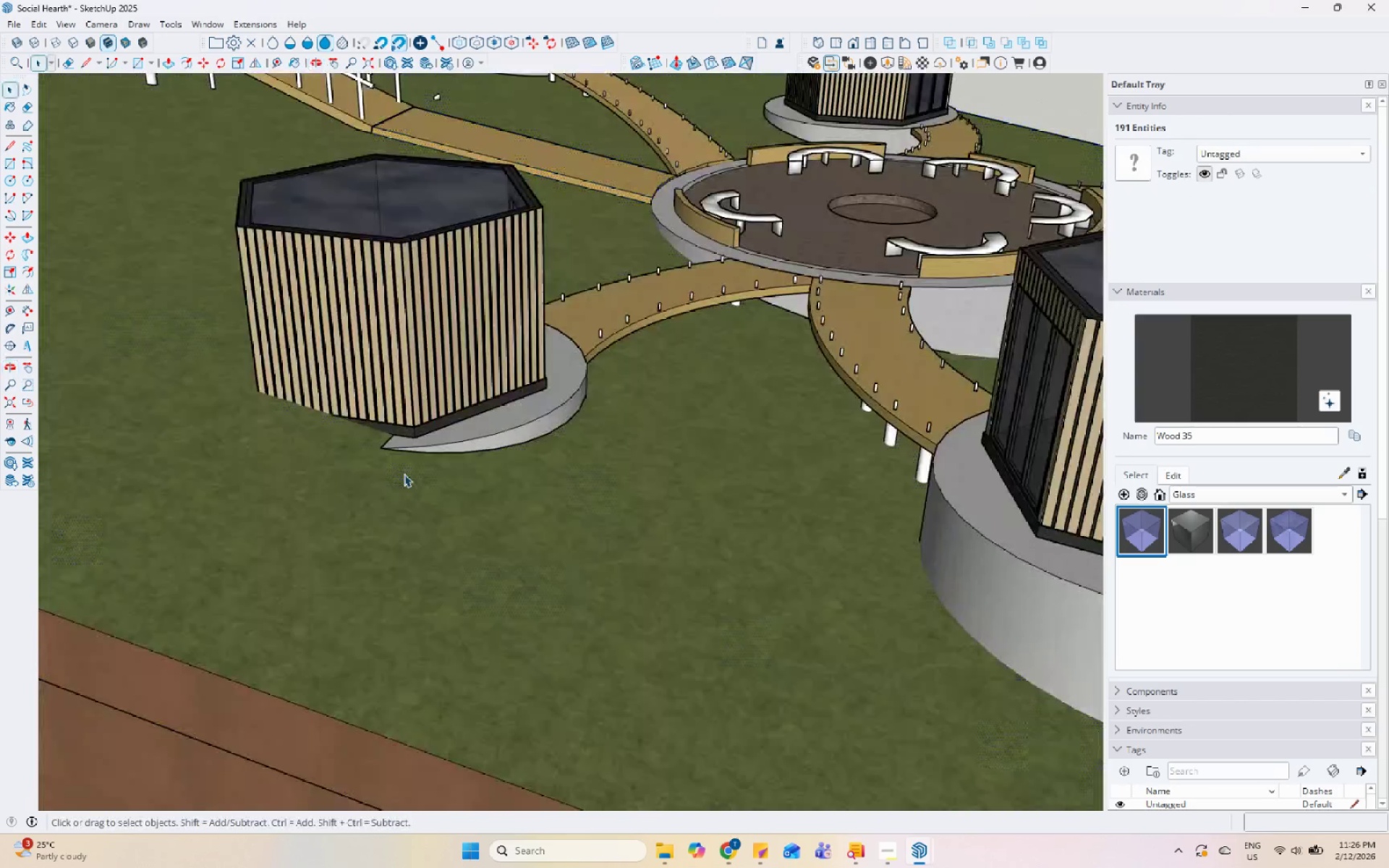 
scroll: coordinate [404, 474], scroll_direction: down, amount: 4.0
 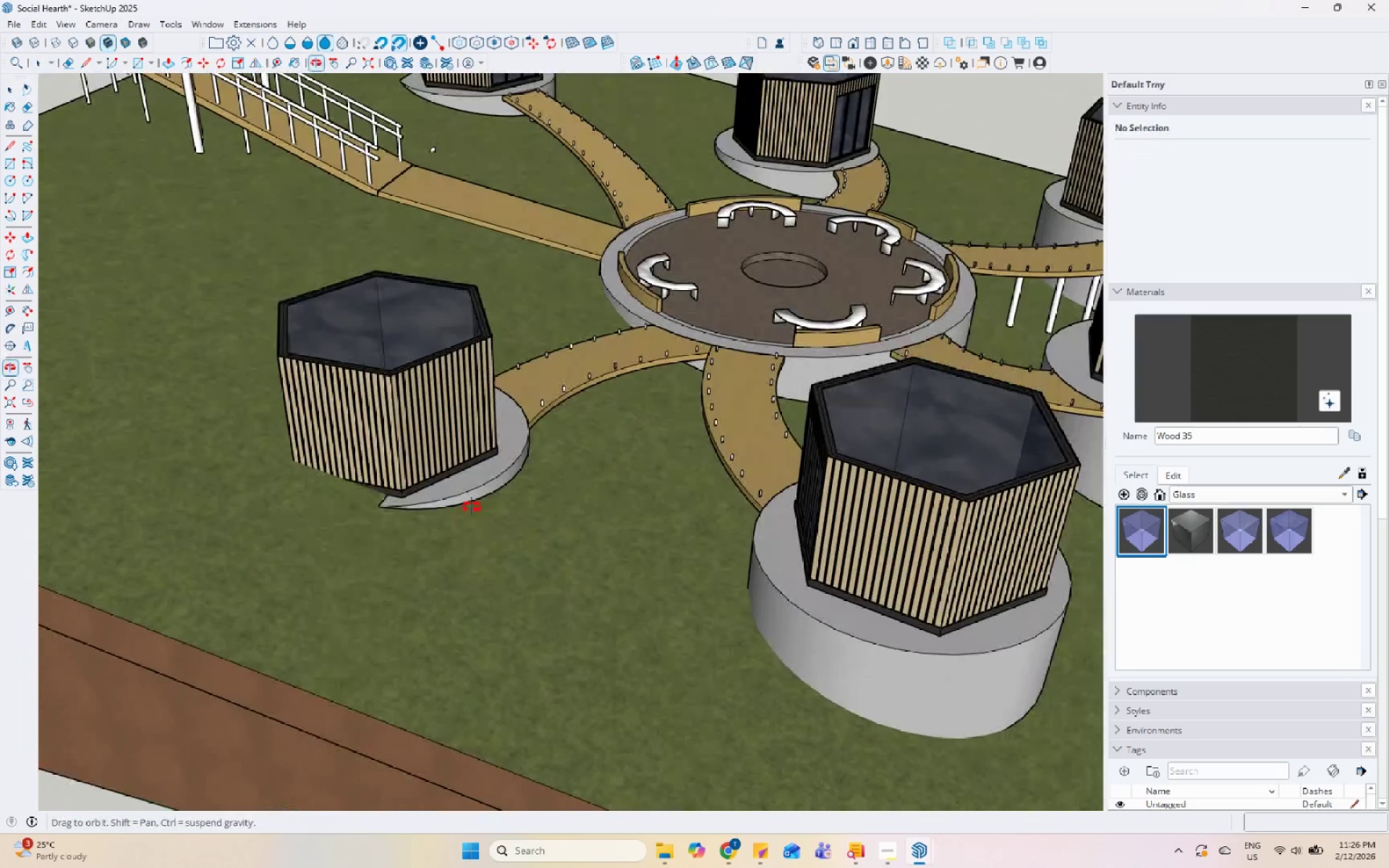 
left_click([462, 443])
 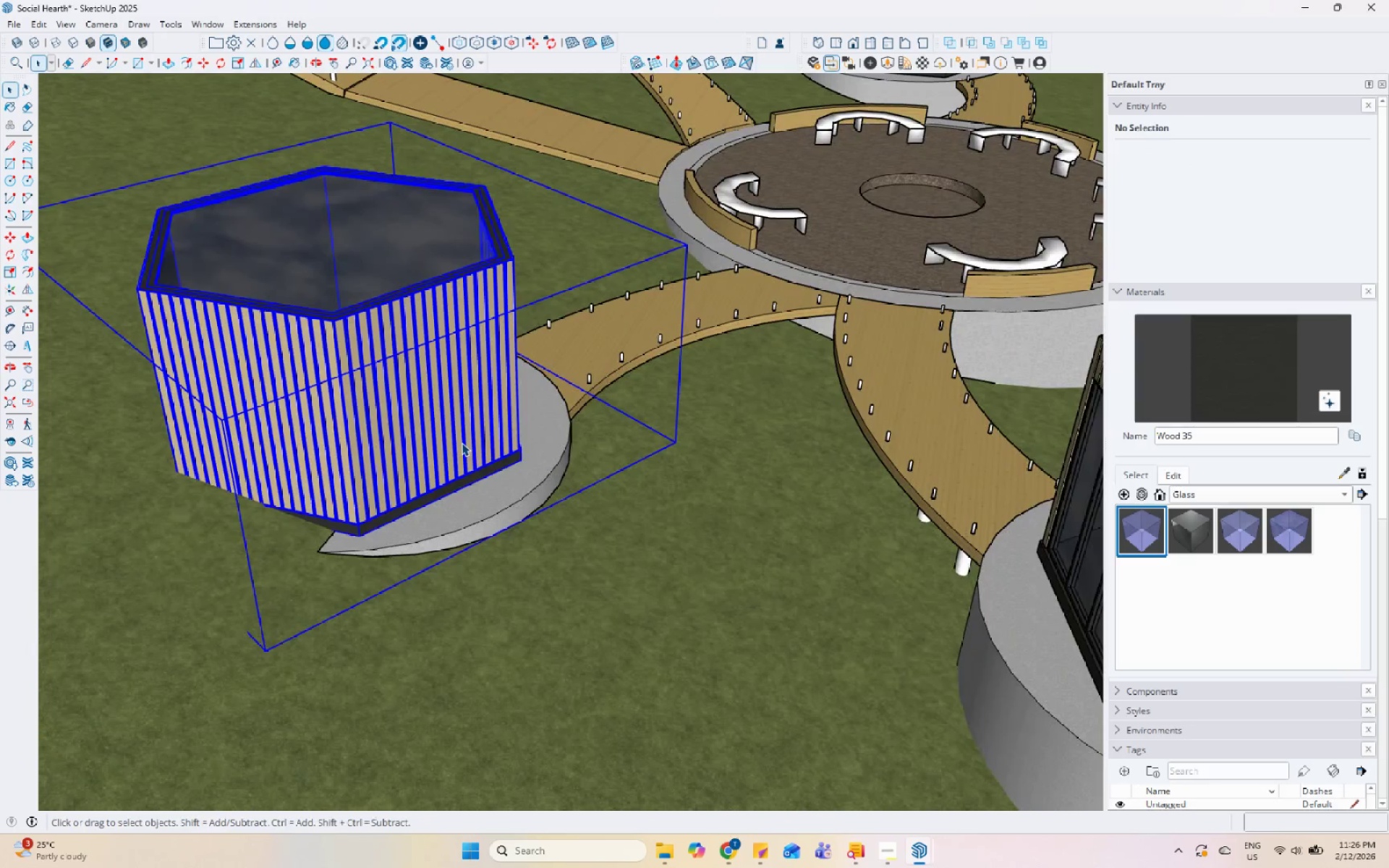 
scroll: coordinate [462, 443], scroll_direction: up, amount: 5.0
 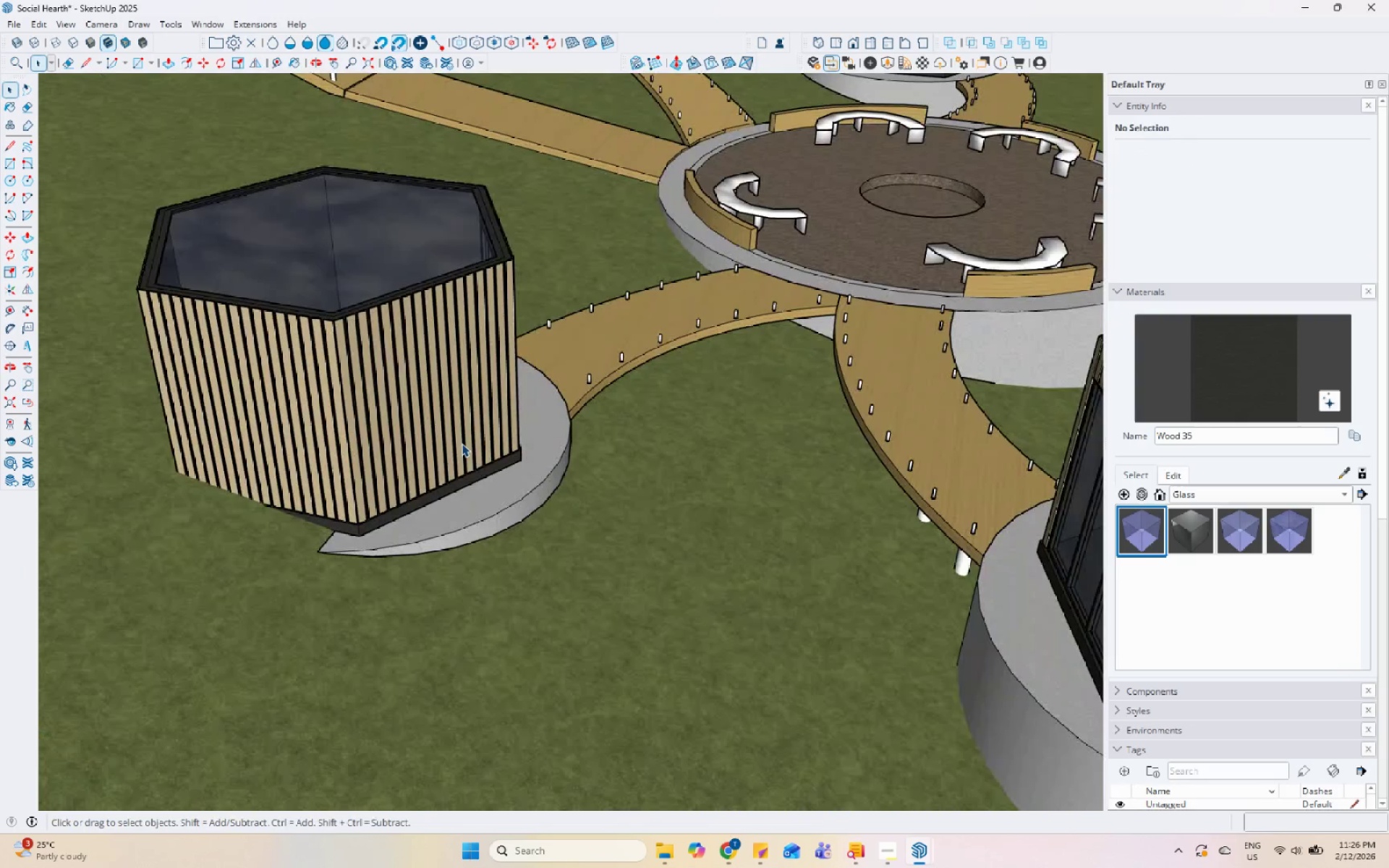 
key(M)
 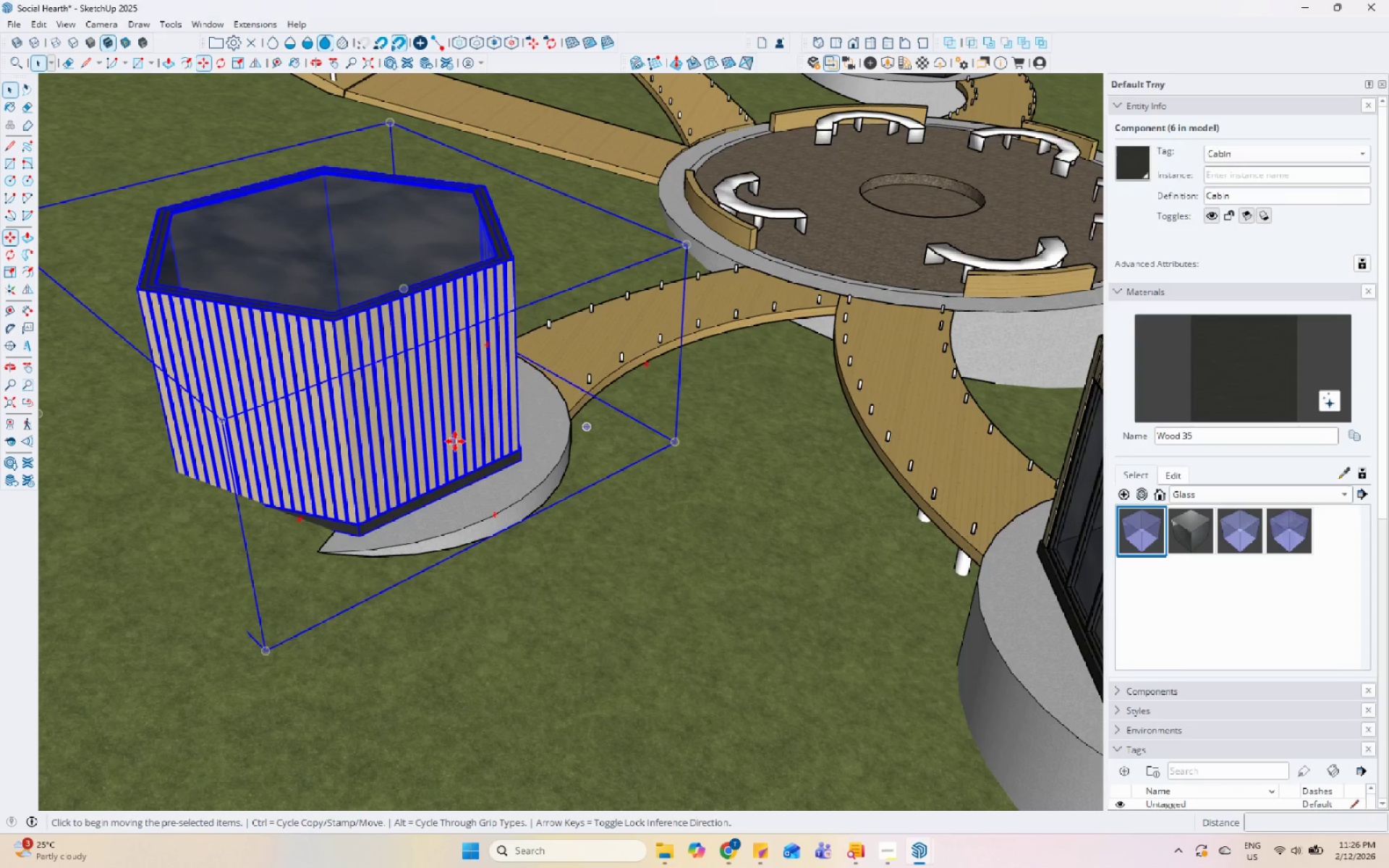 
left_click([455, 441])
 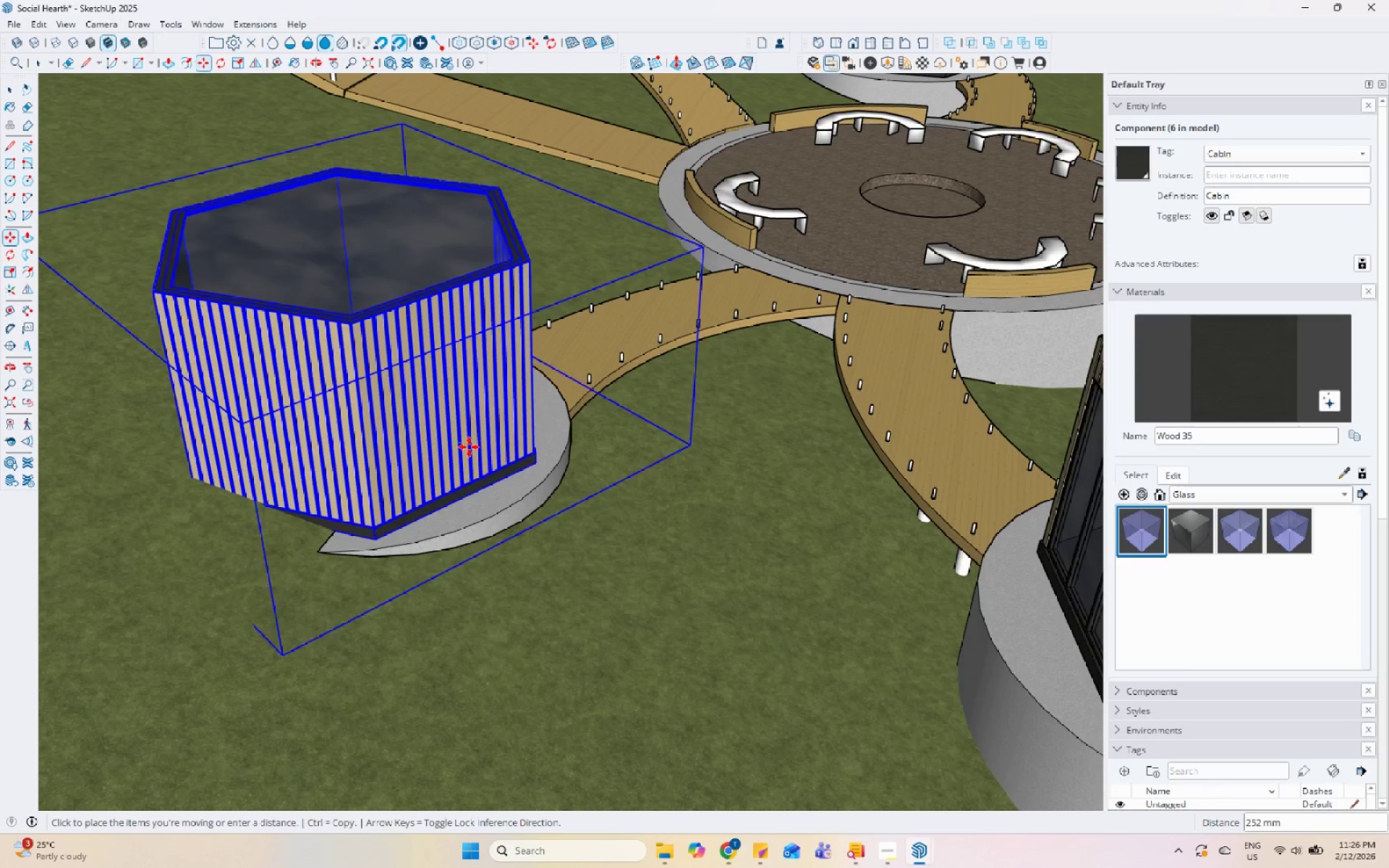 
left_click([472, 448])
 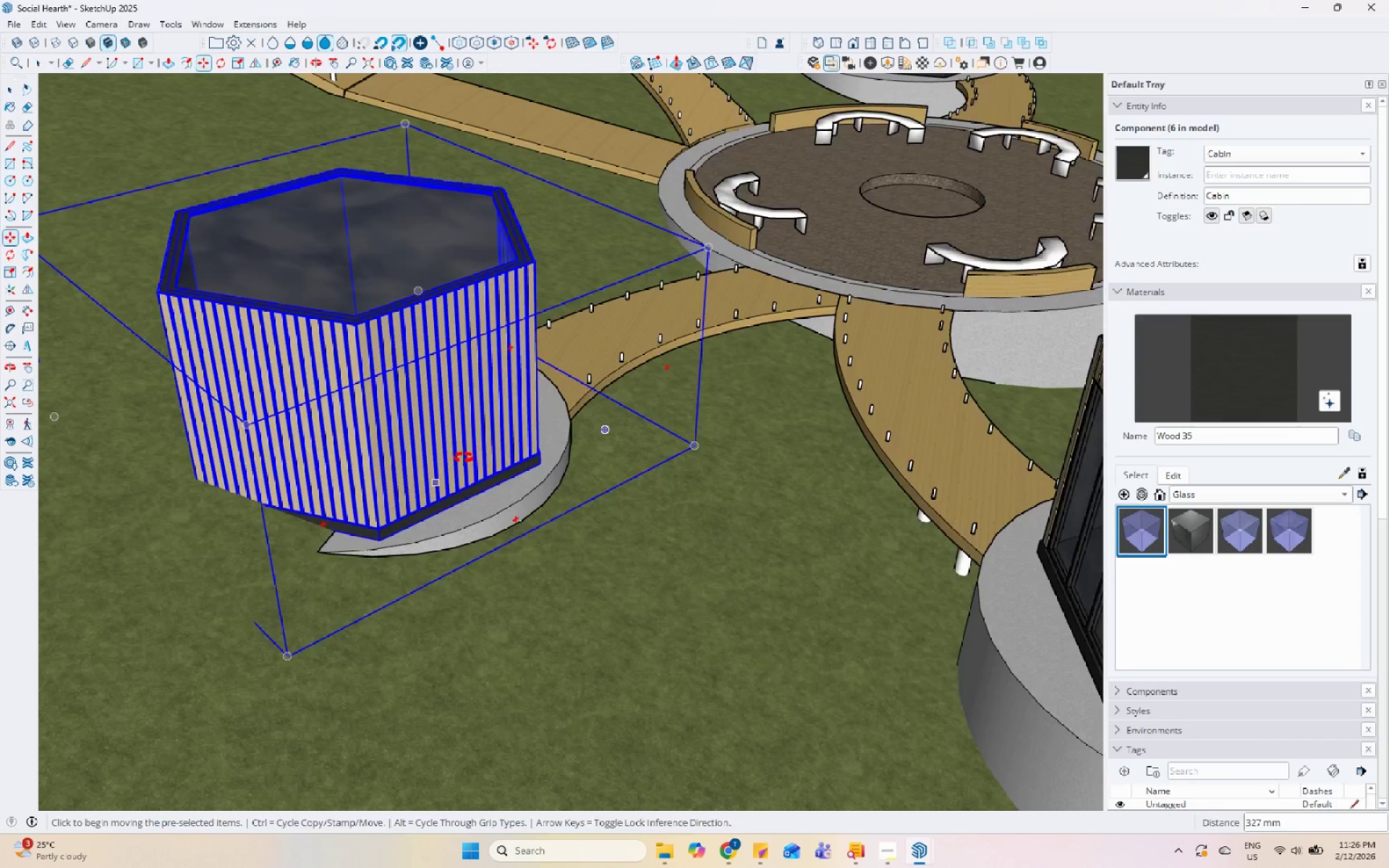 
key(Space)
 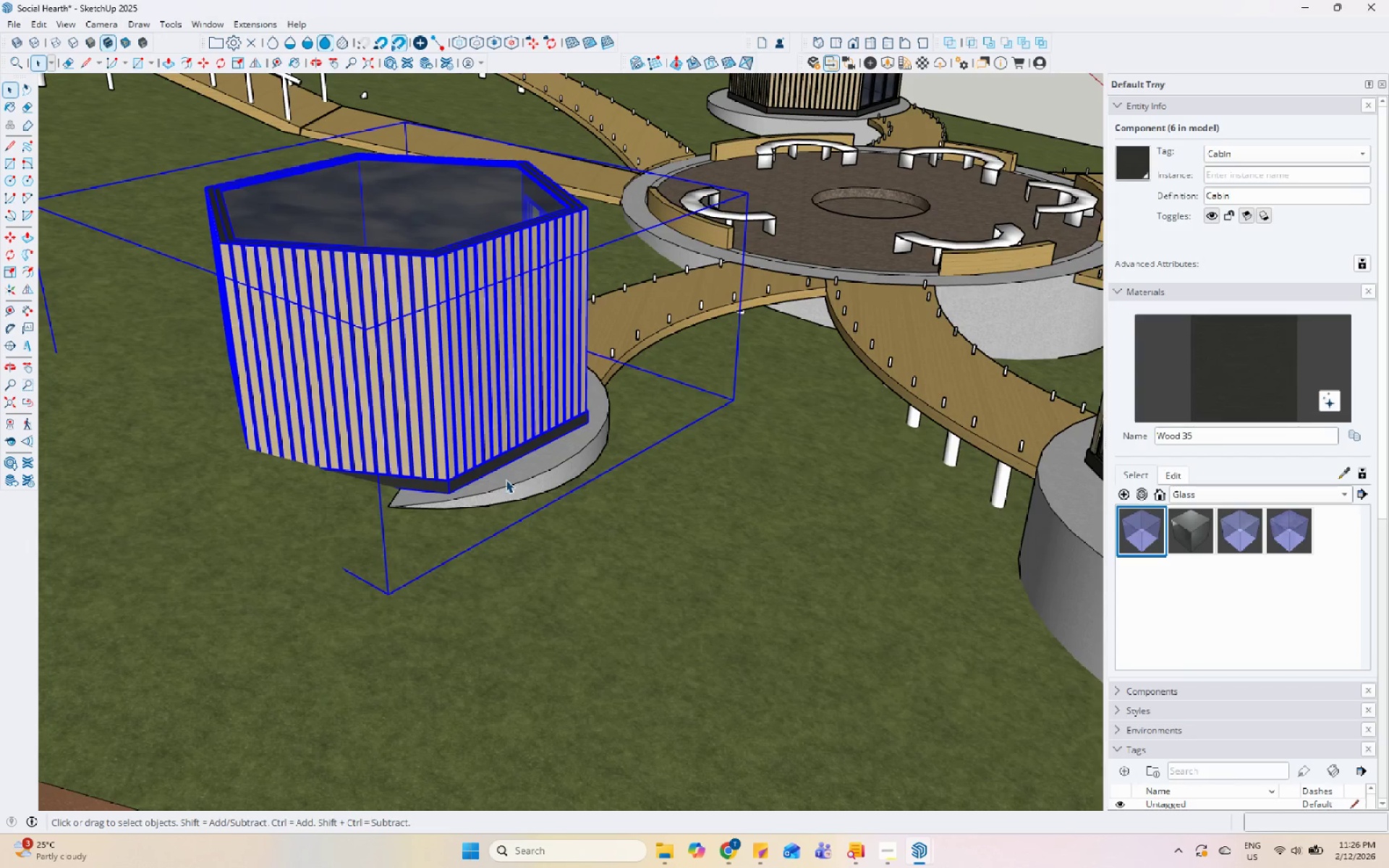 
double_click([506, 480])
 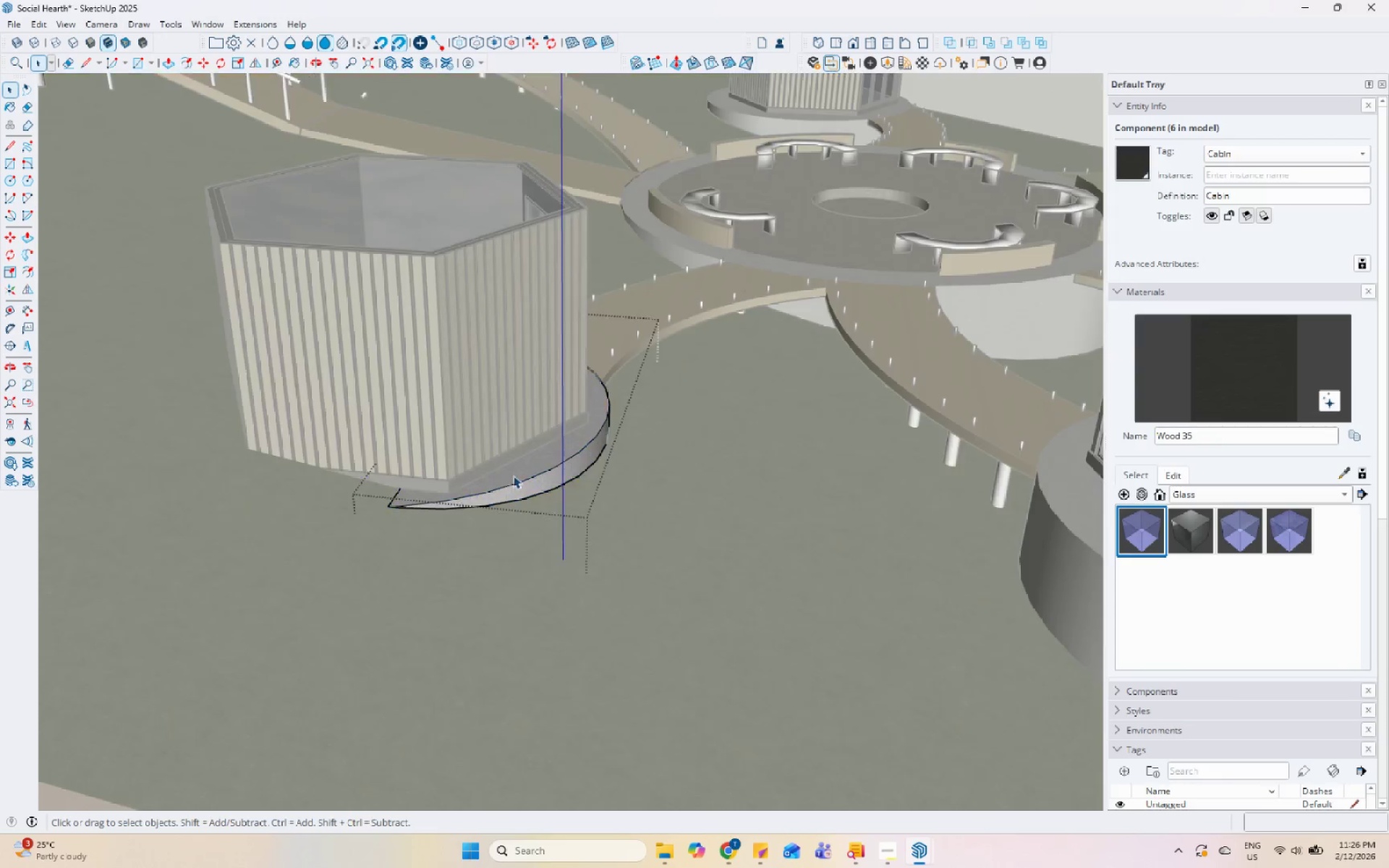 
triple_click([520, 471])
 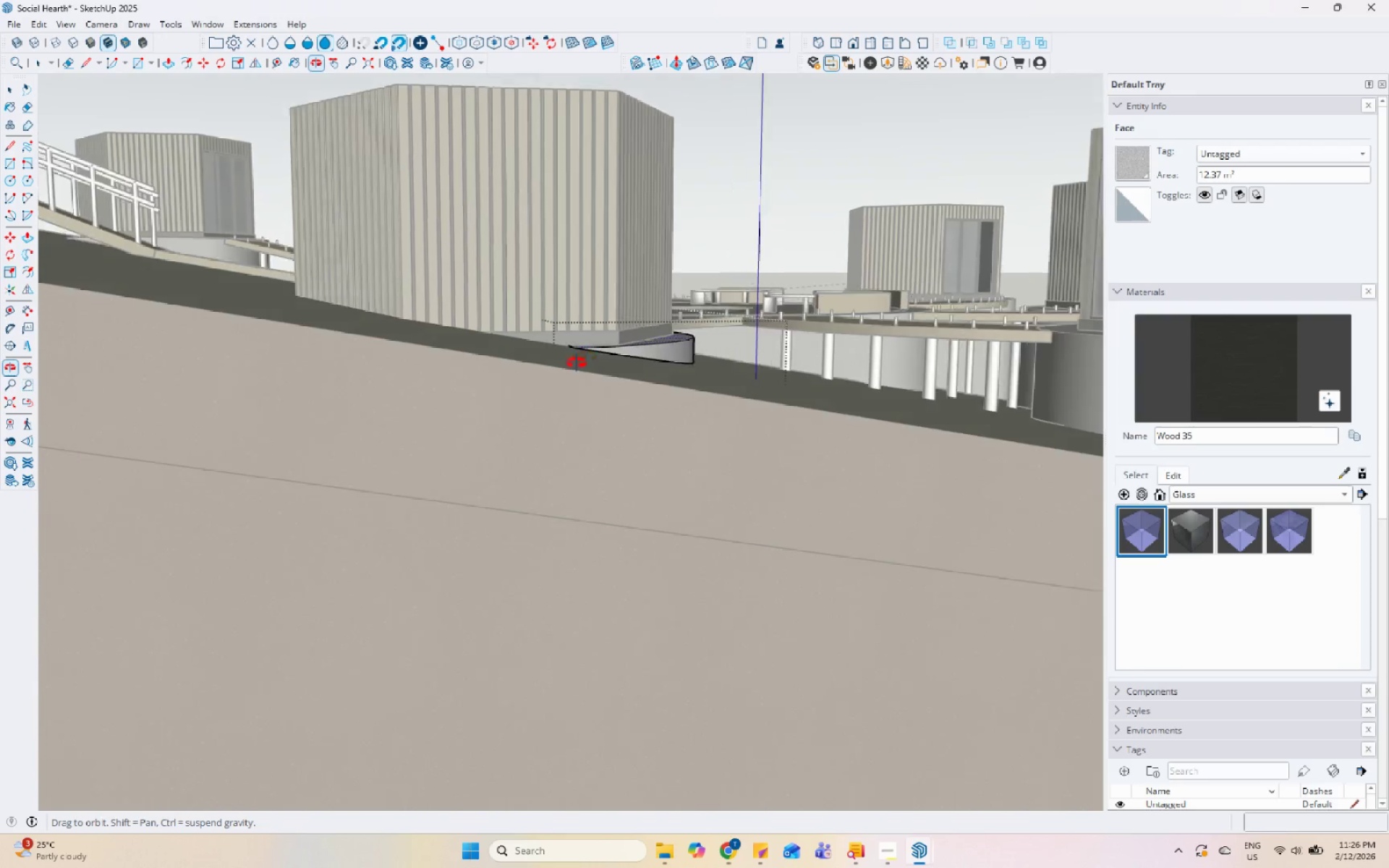 
key(Space)
 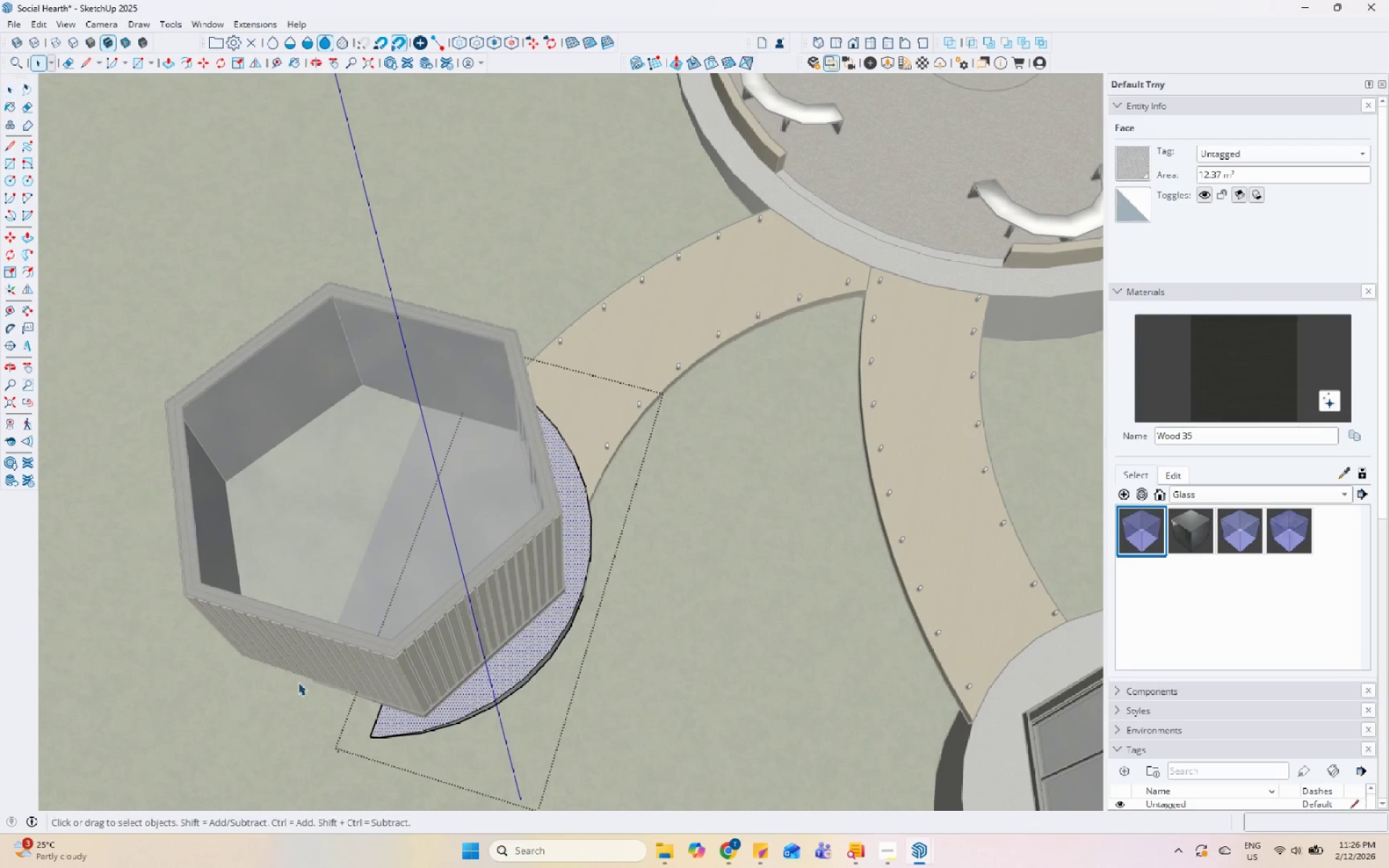 
key(Escape)
 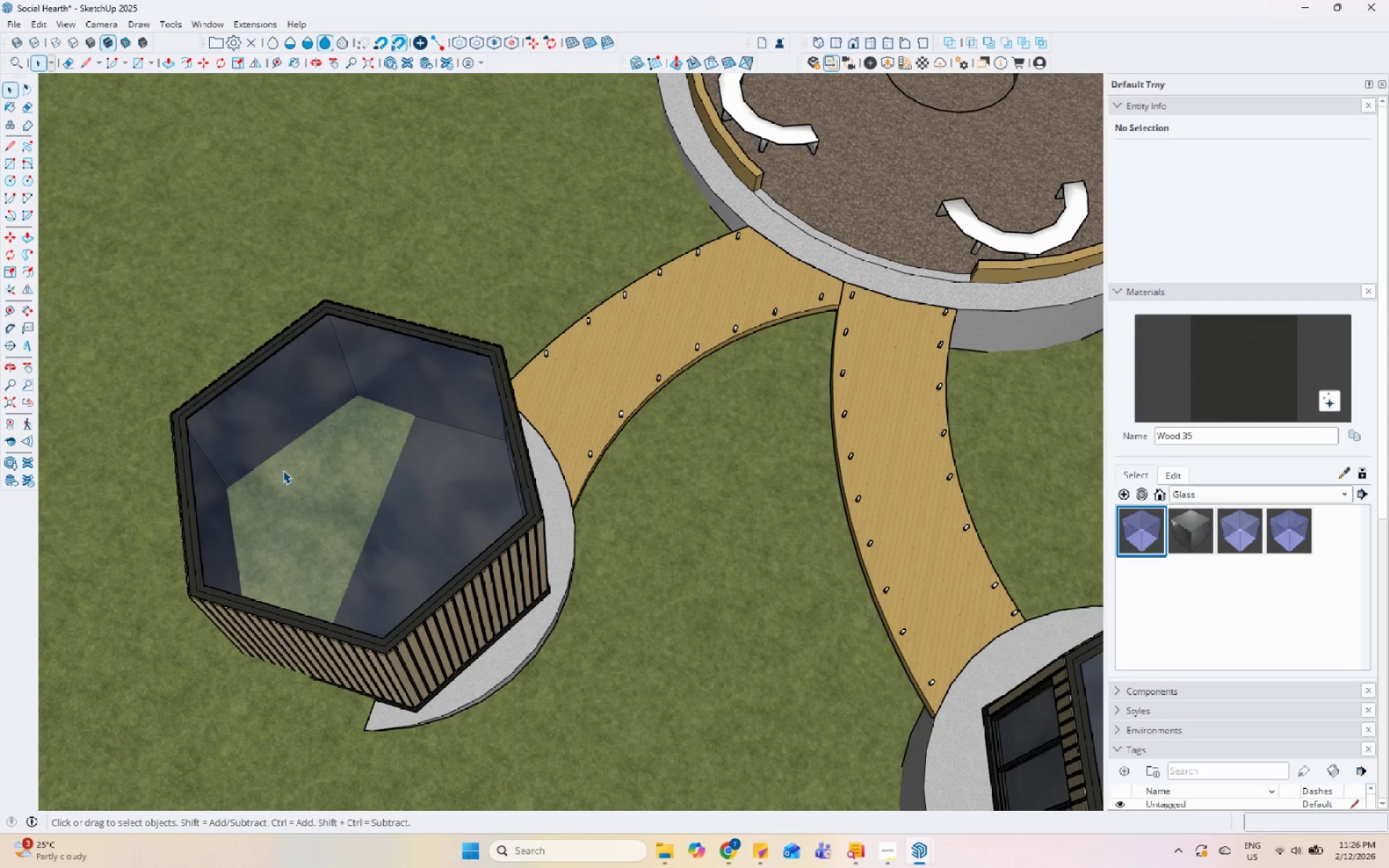 
scroll: coordinate [501, 466], scroll_direction: down, amount: 13.0
 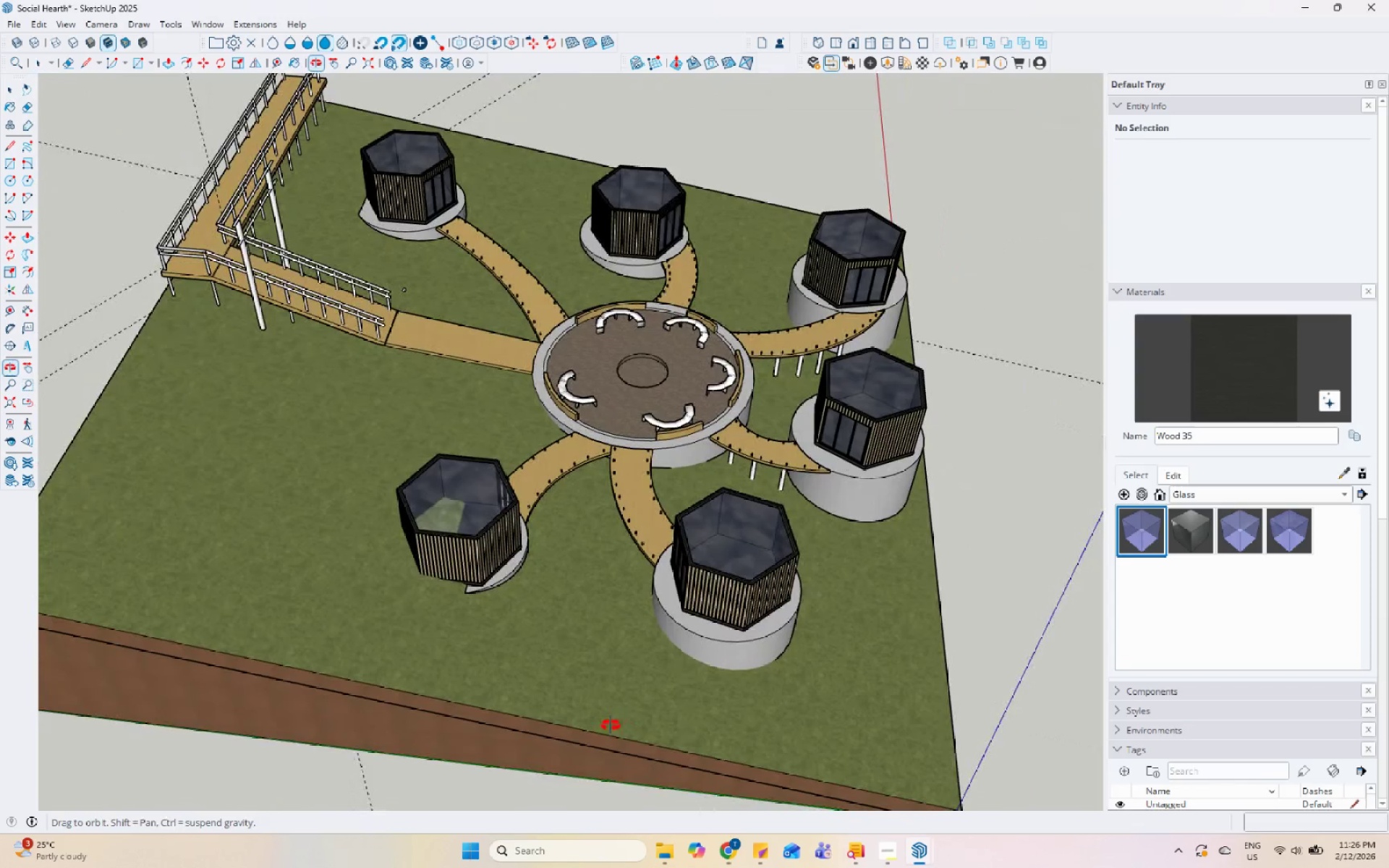 
scroll: coordinate [451, 510], scroll_direction: up, amount: 6.0
 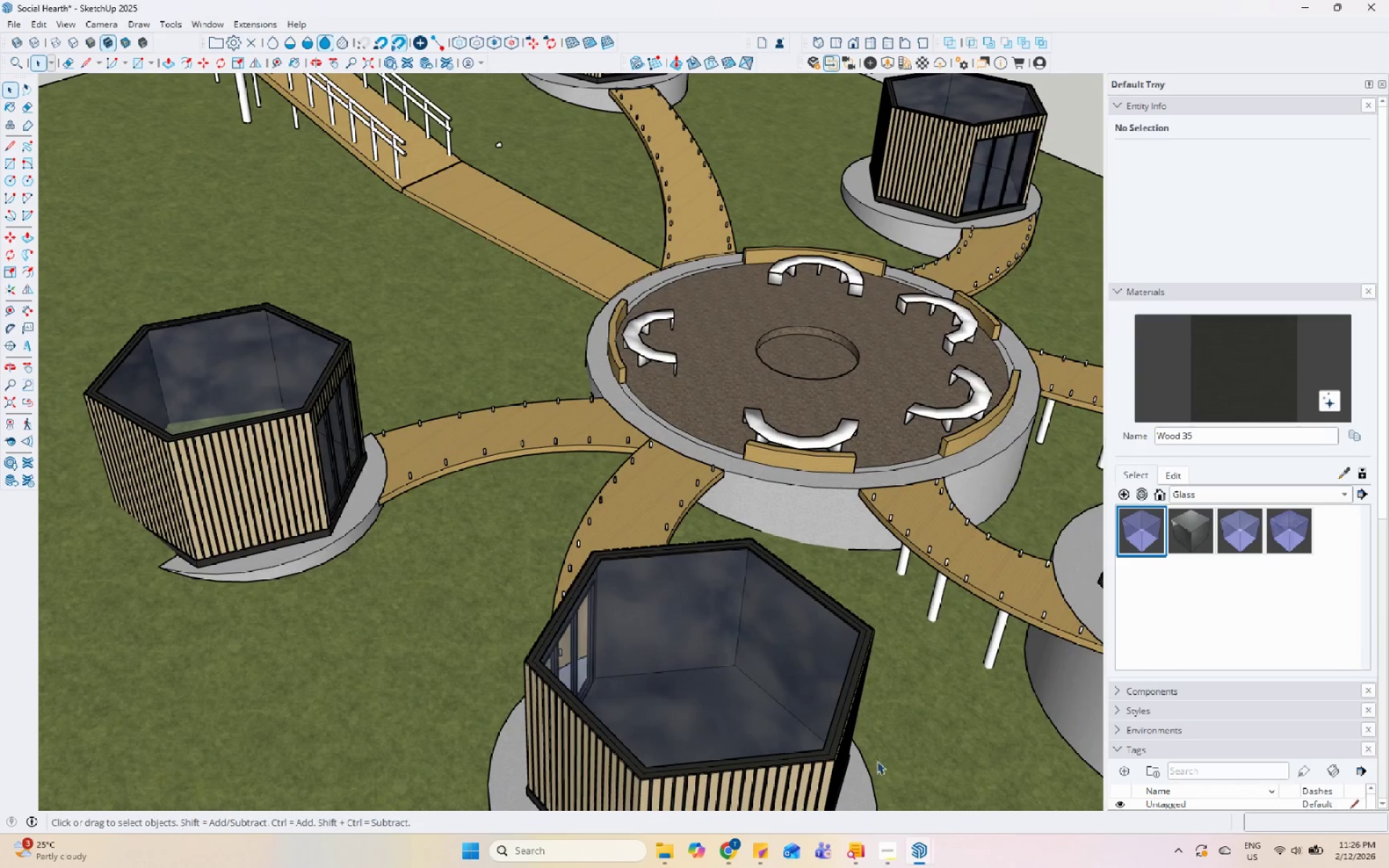 
left_click([895, 861])